 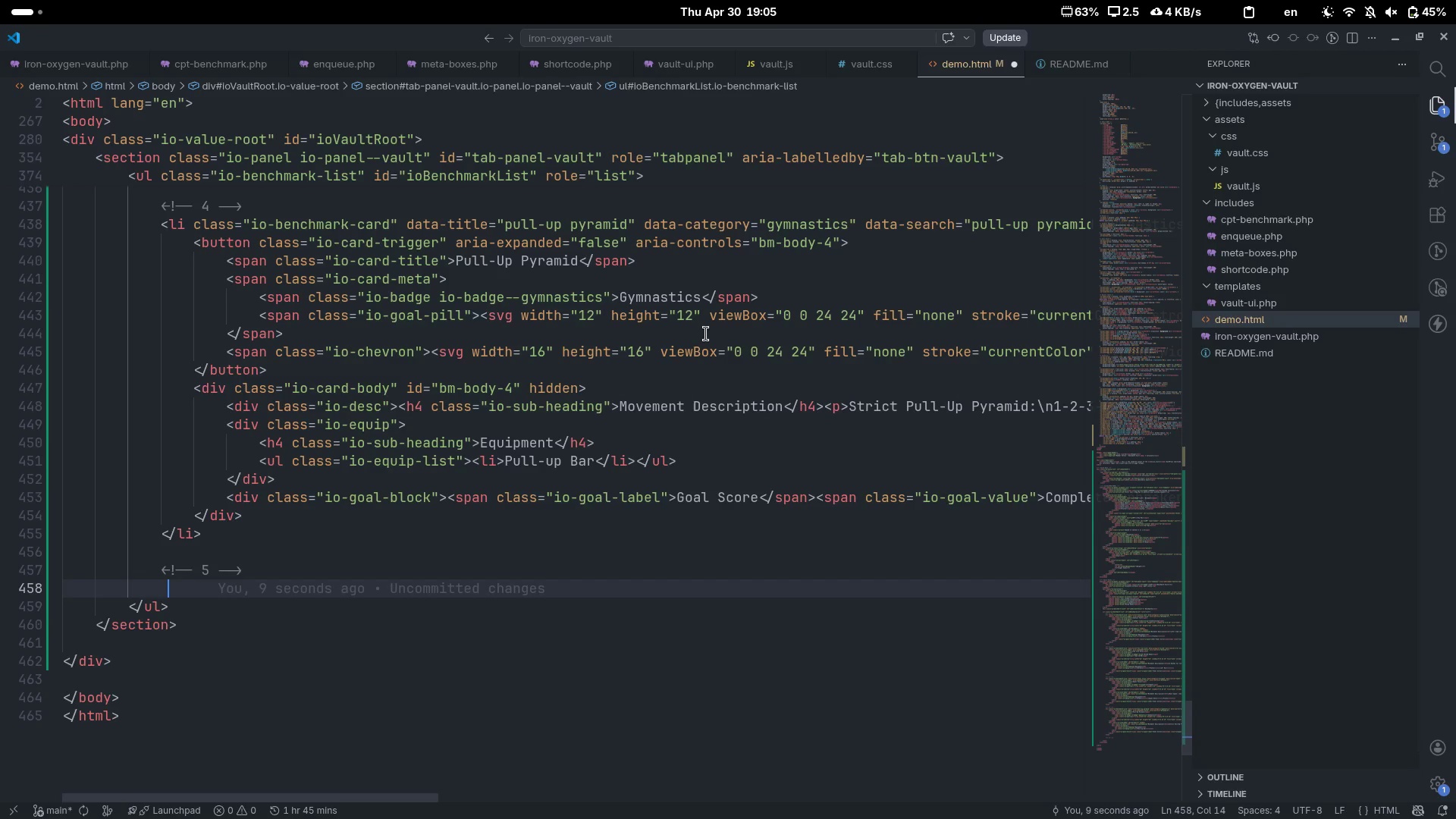 
key(Backspace)
 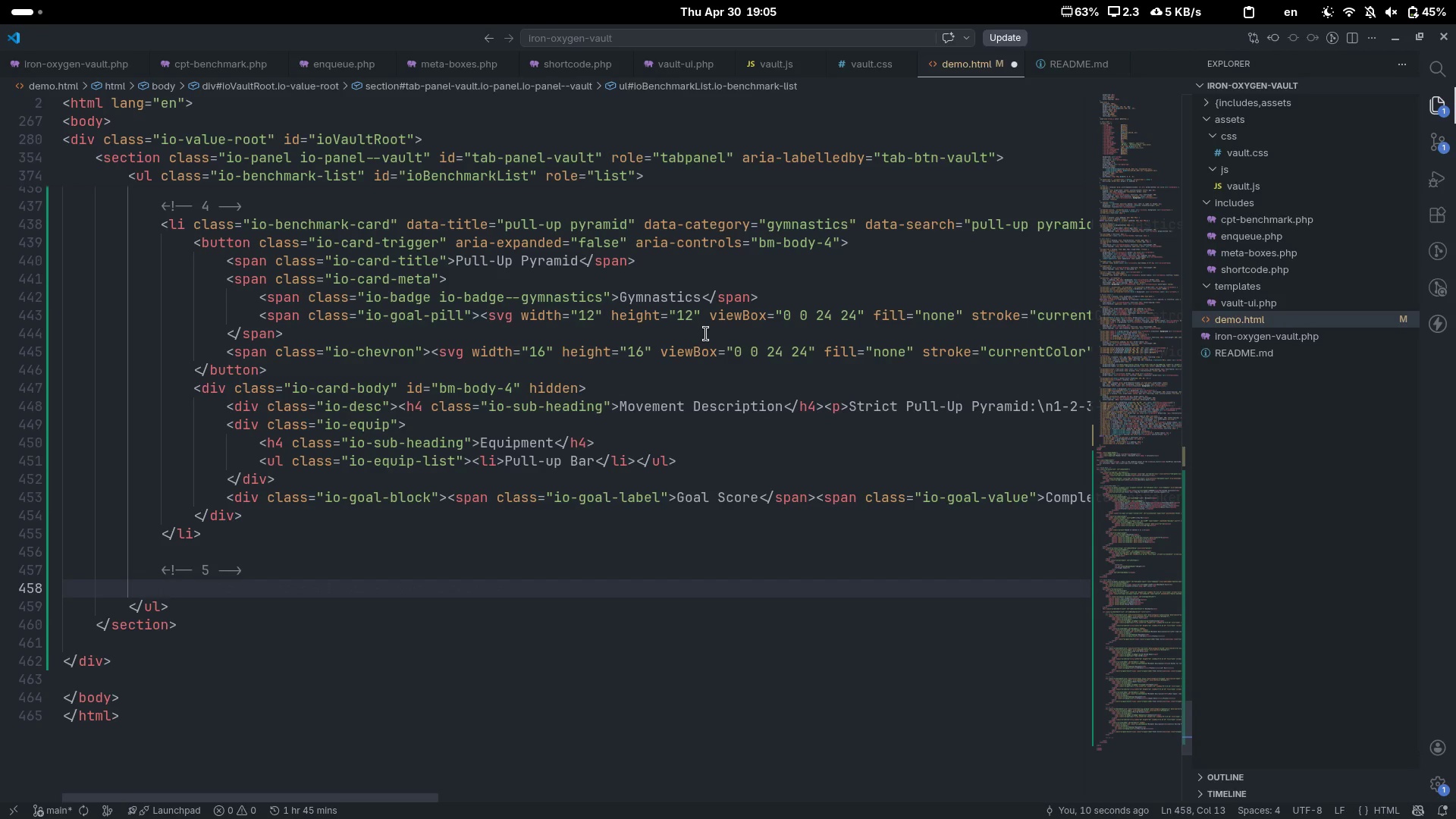 
type(li)
key(Tab)
 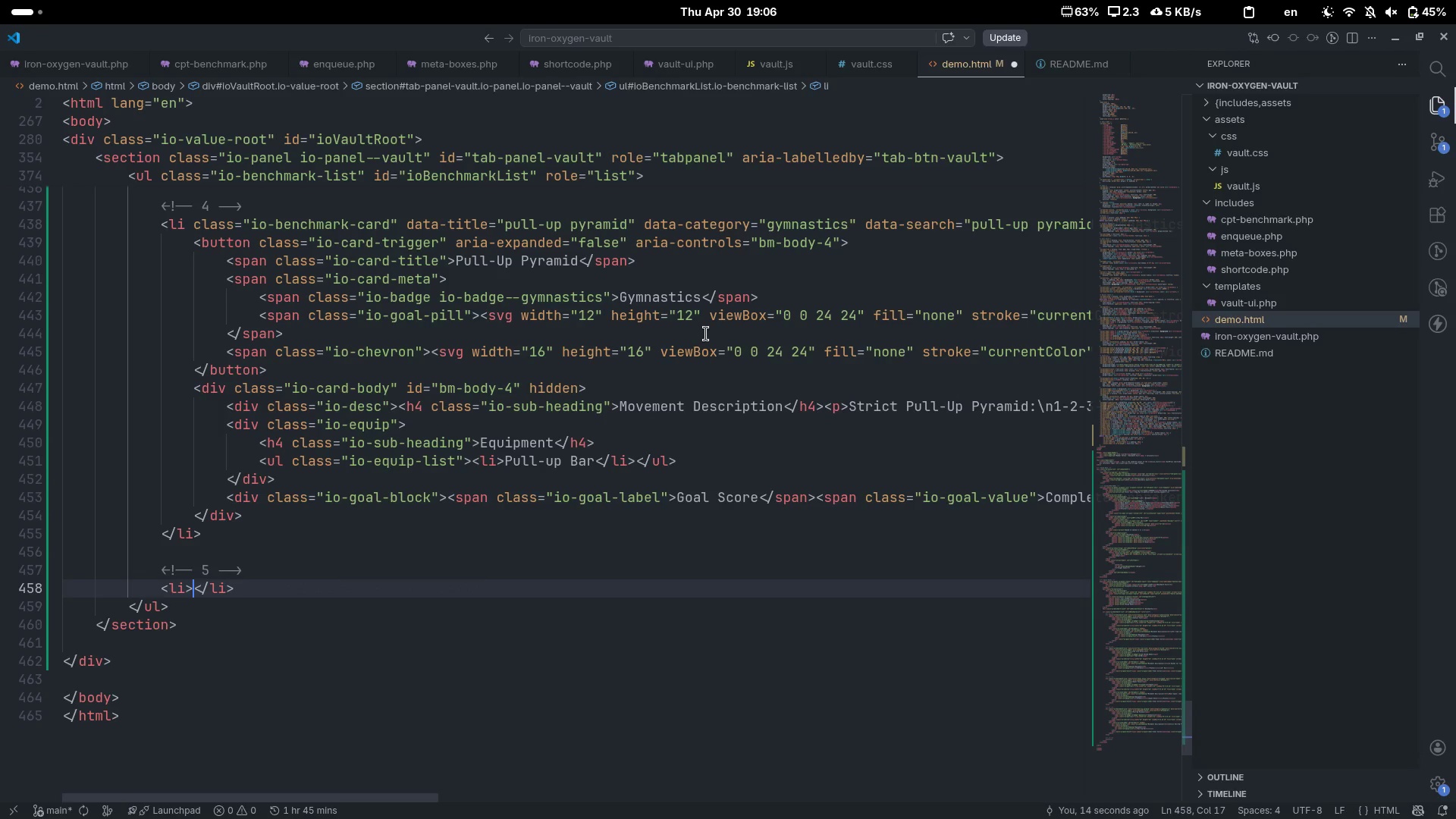 
key(Enter)
 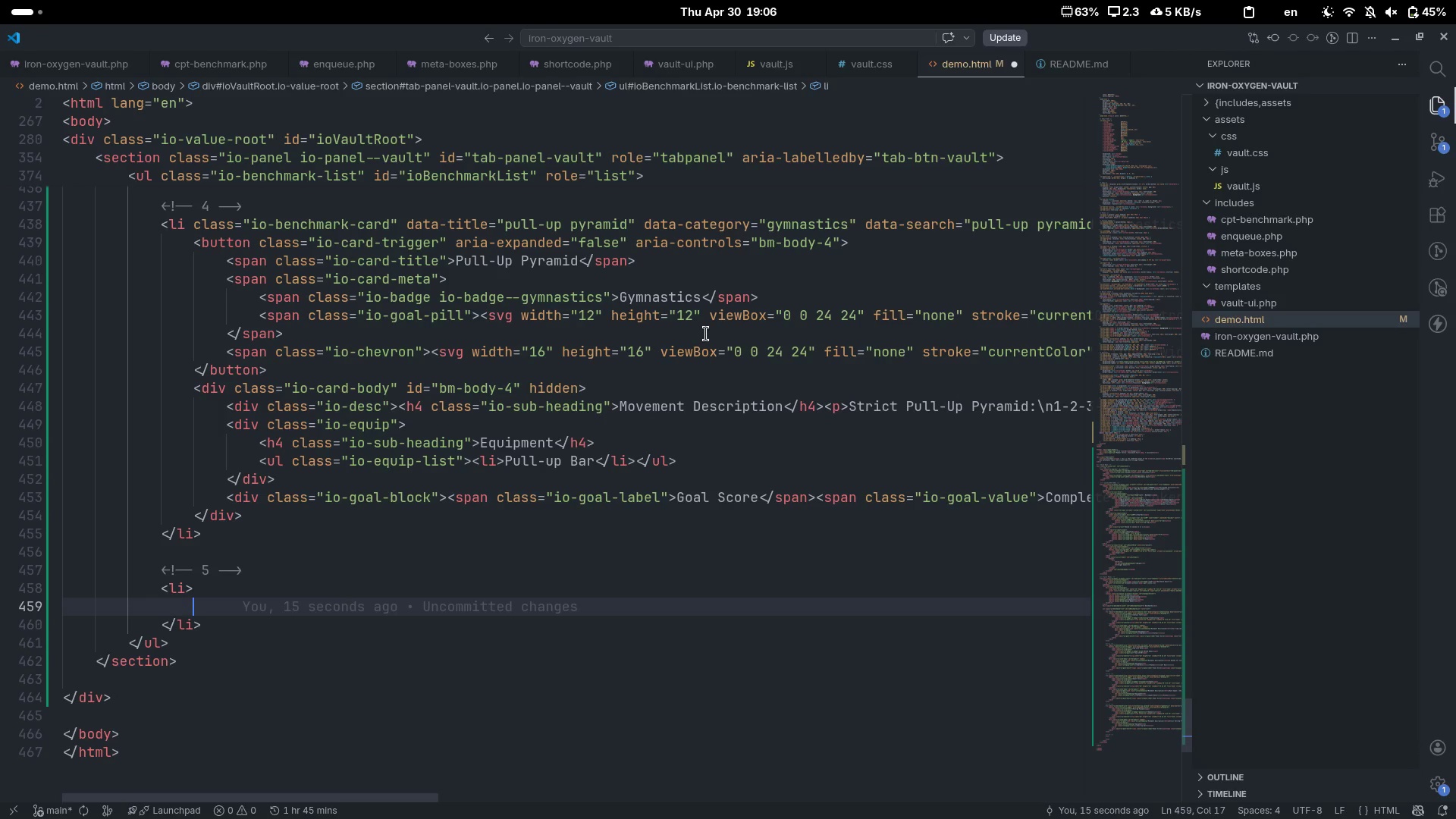 
key(ArrowUp)
 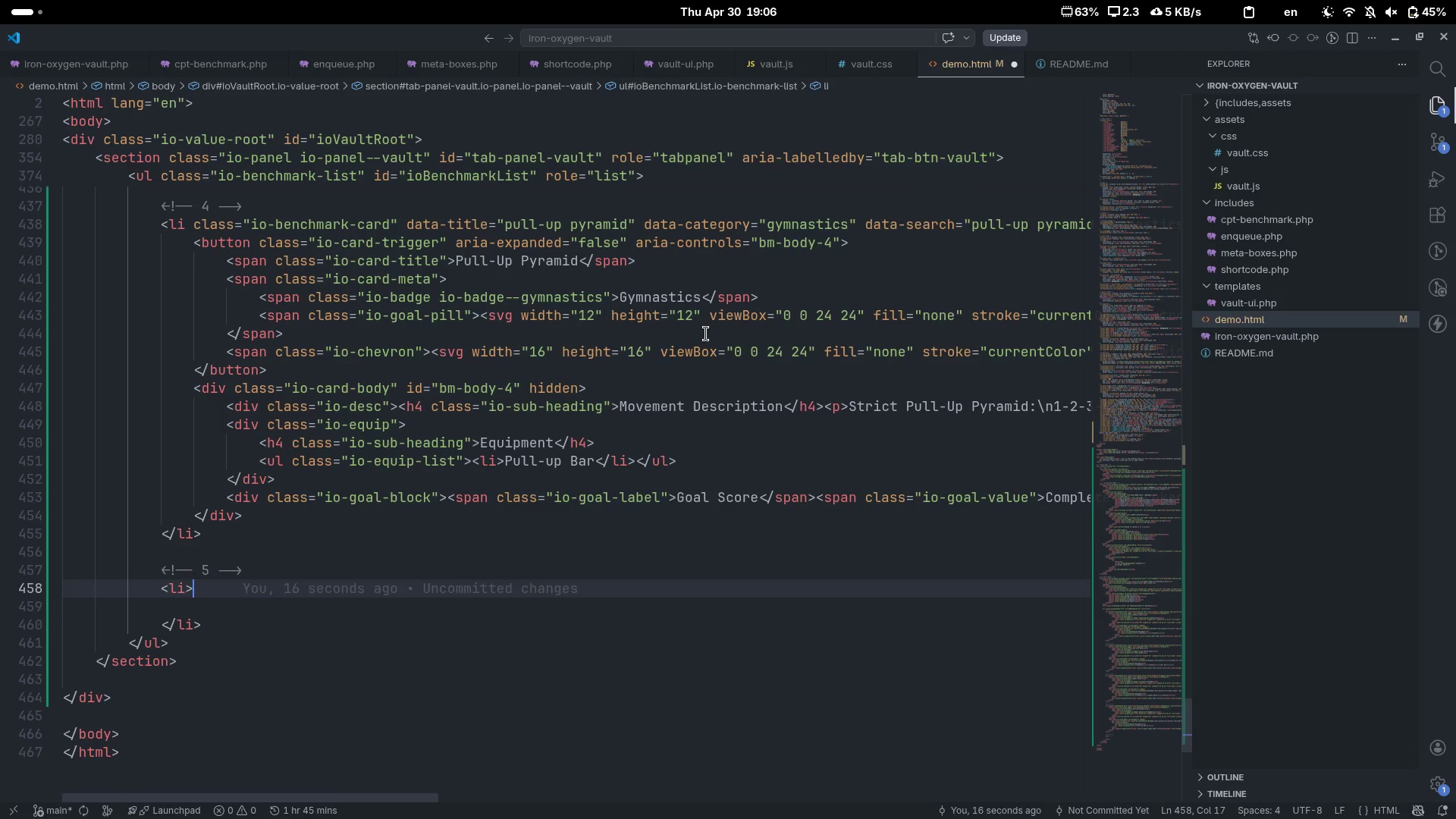 
key(ArrowLeft)
 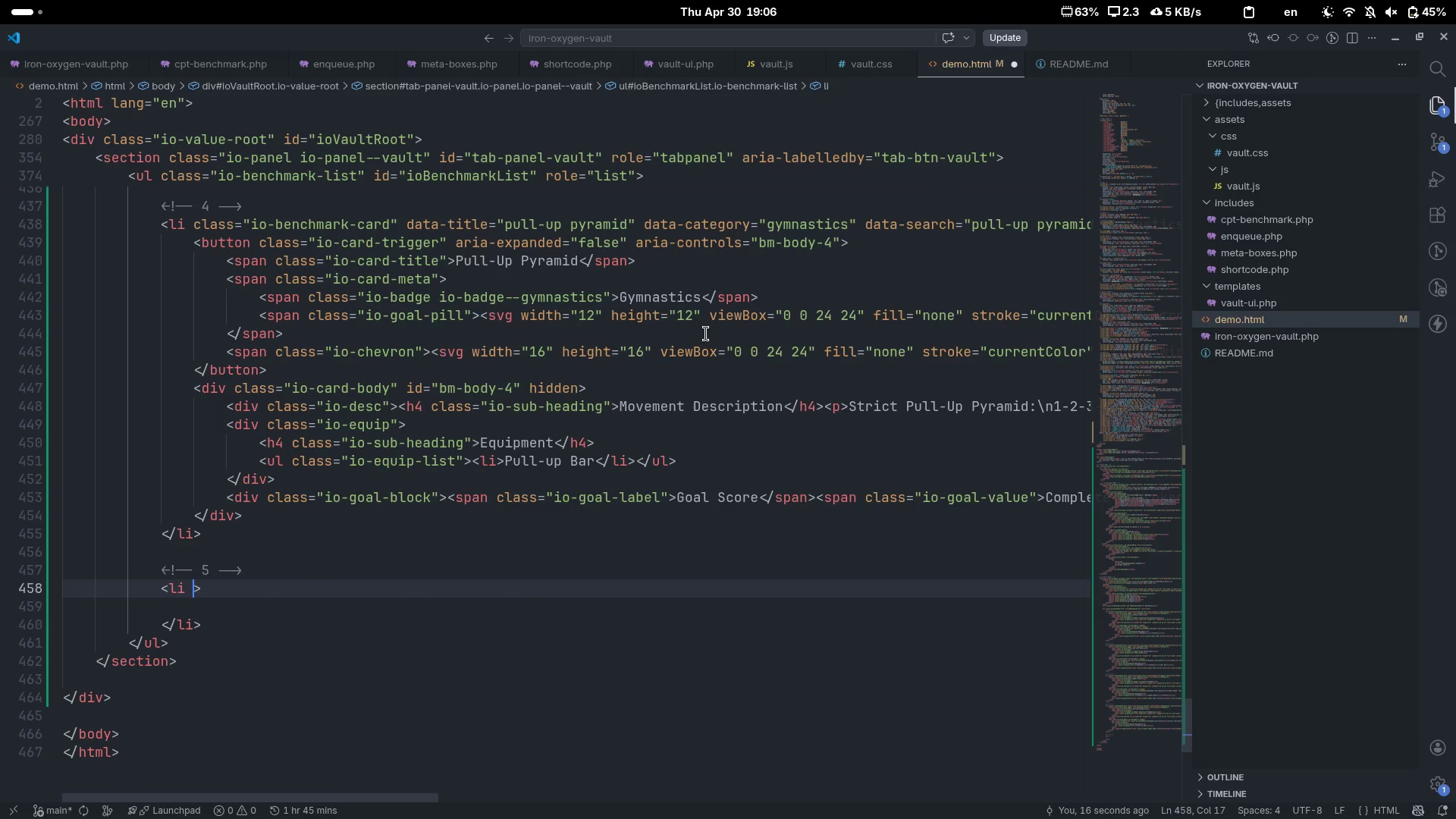 
type( cla)
key(Tab)
type(io-becn)
 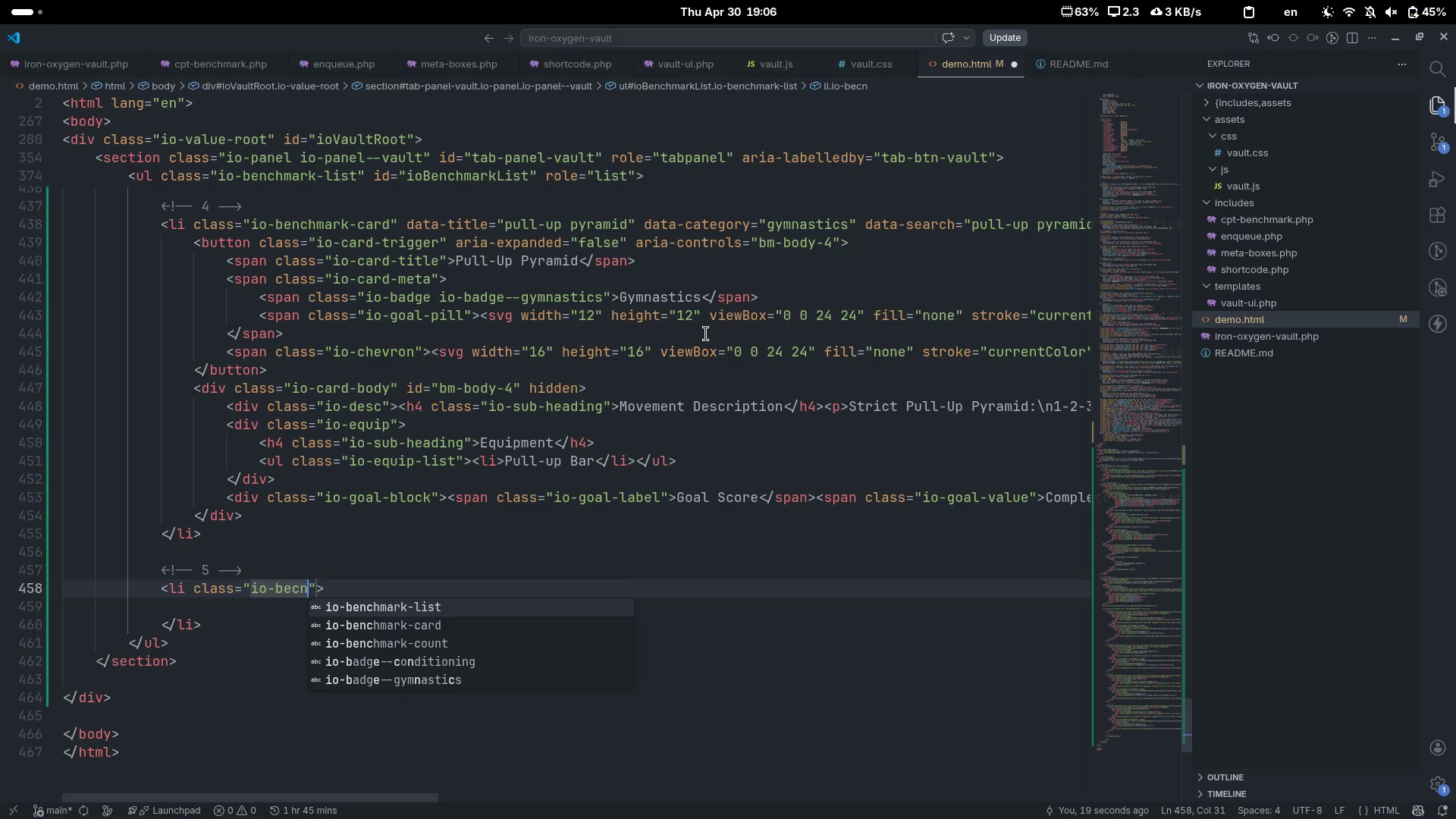 
key(ArrowDown)
 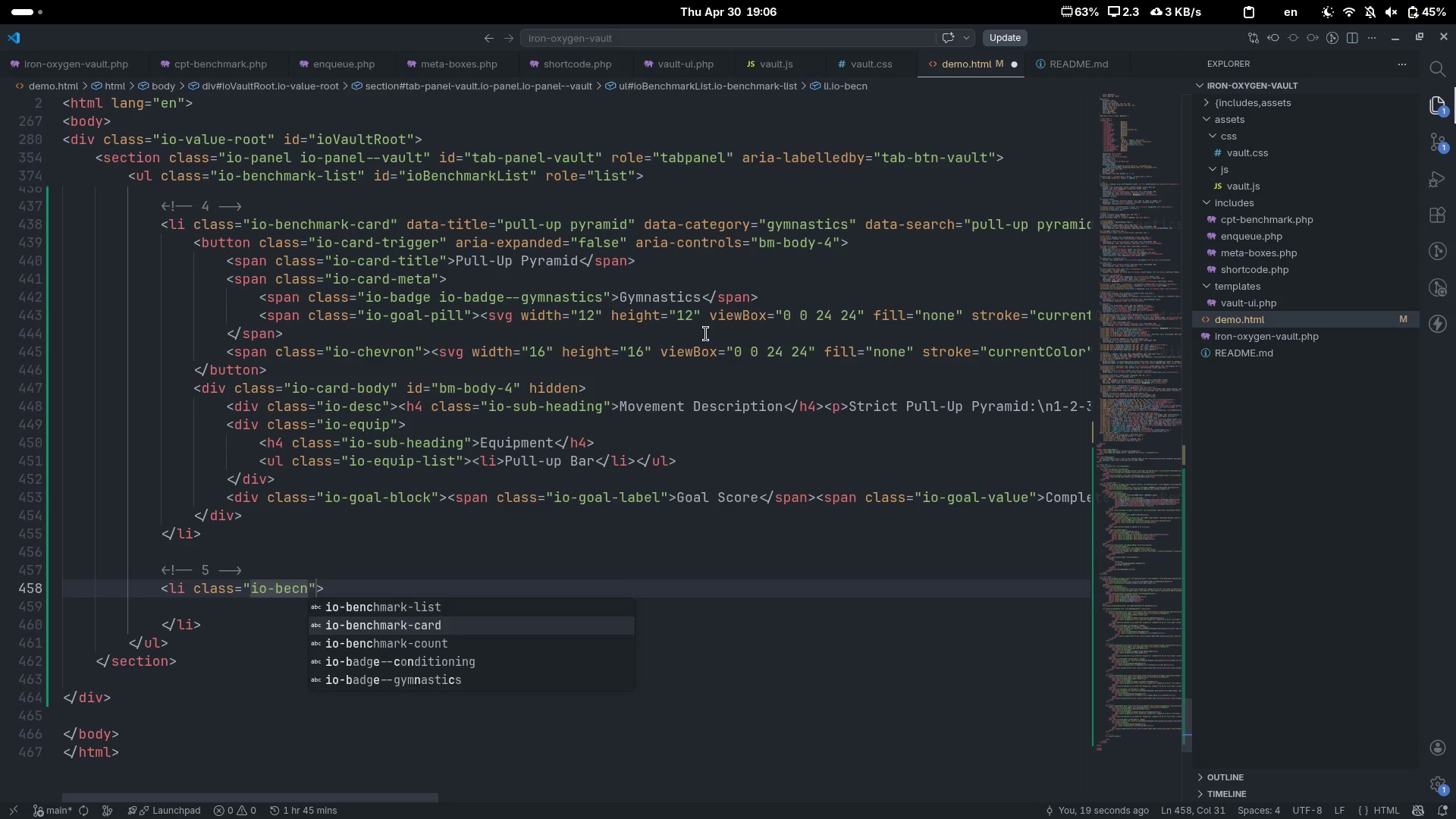 
key(Enter)
 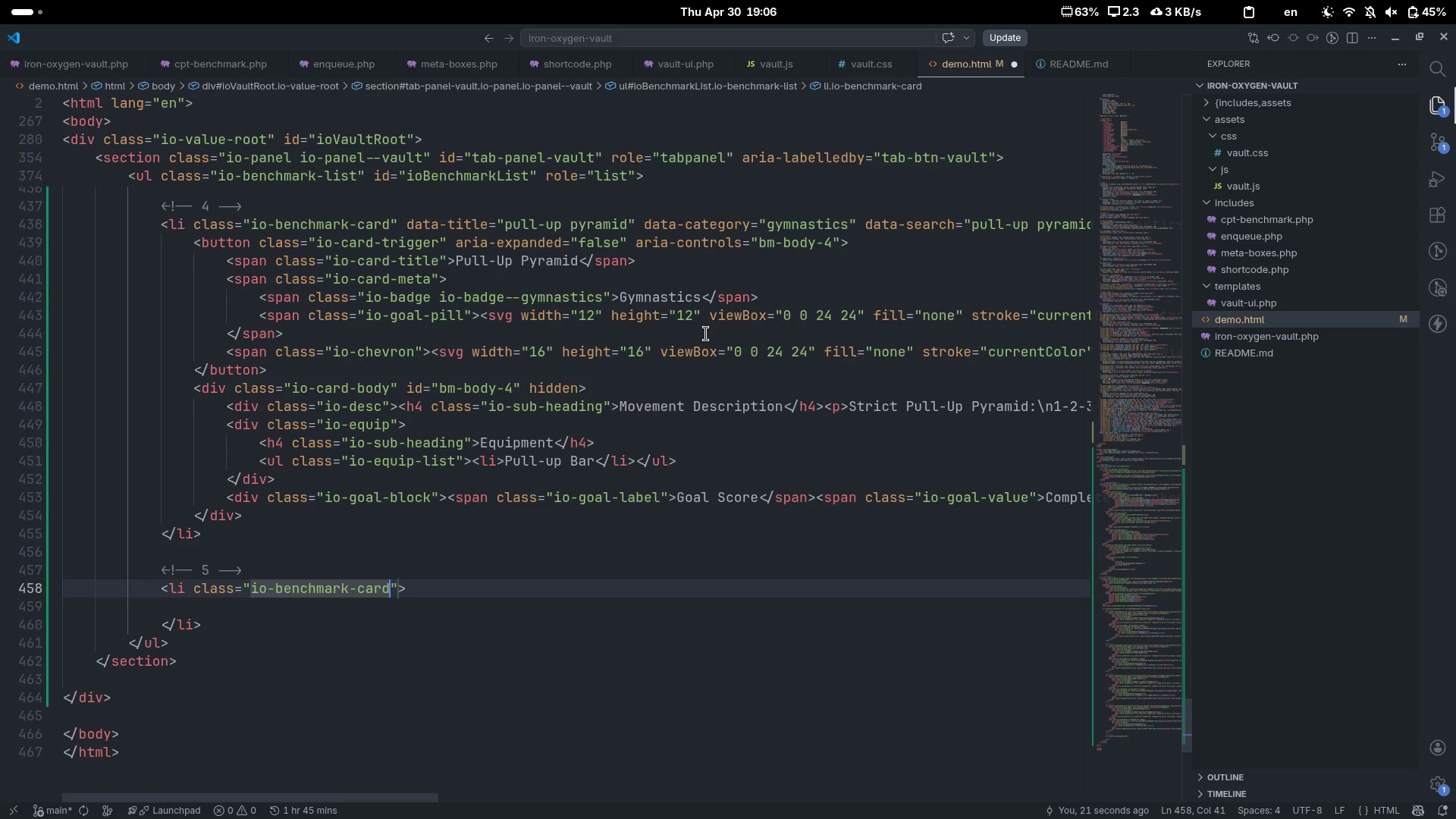 
key(Escape)
 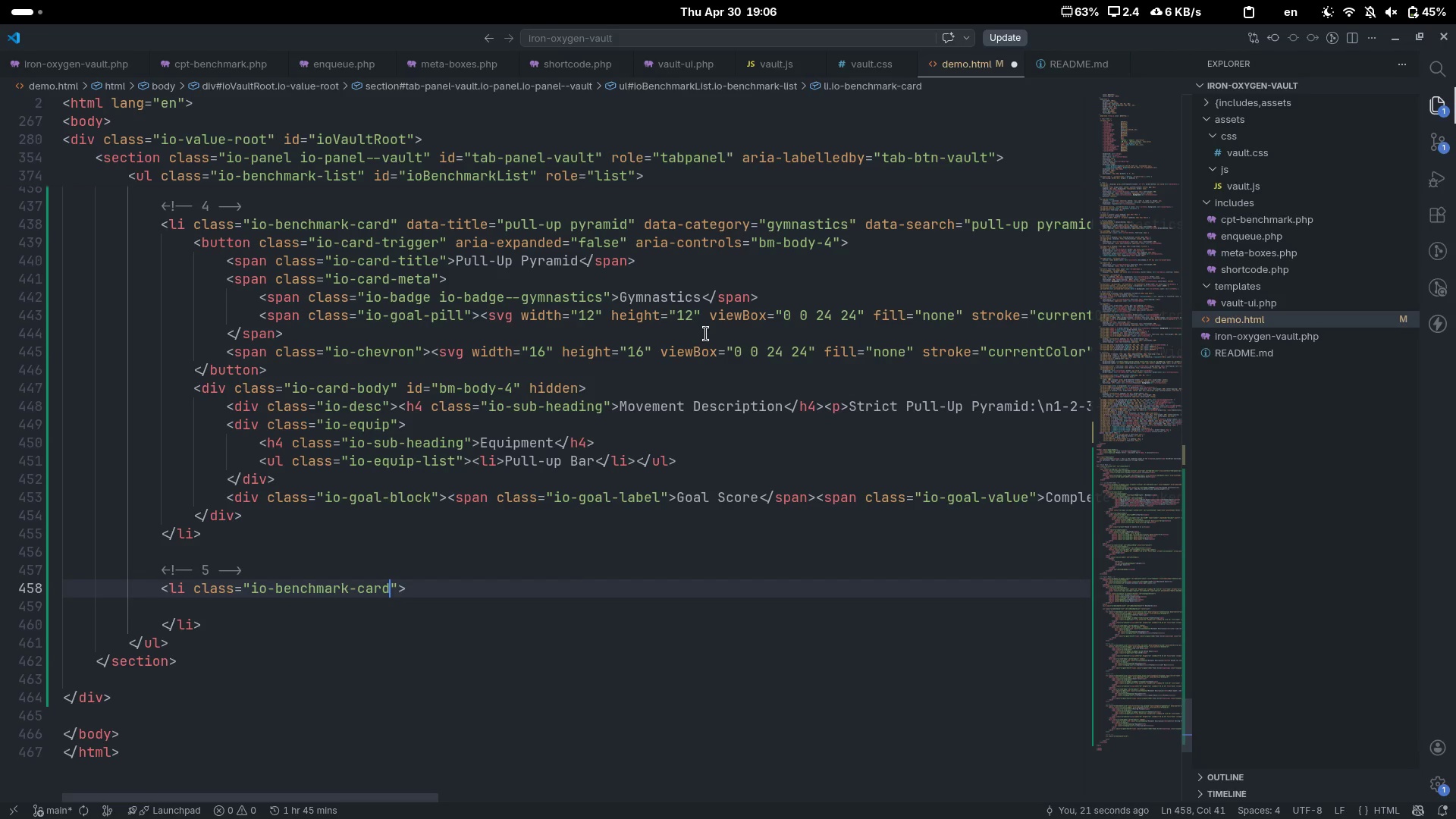 
key(ArrowRight)
 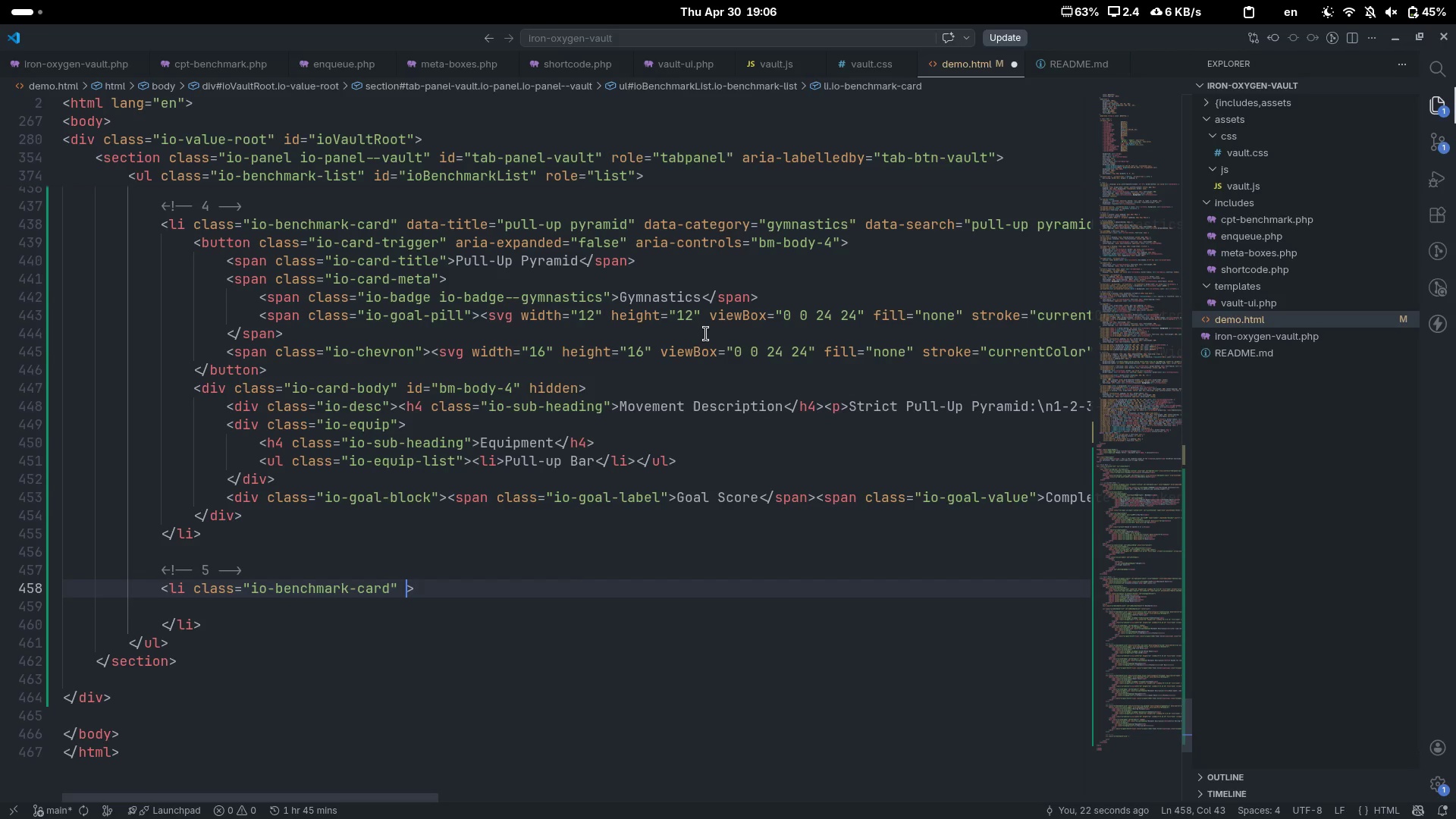 
type( data)
 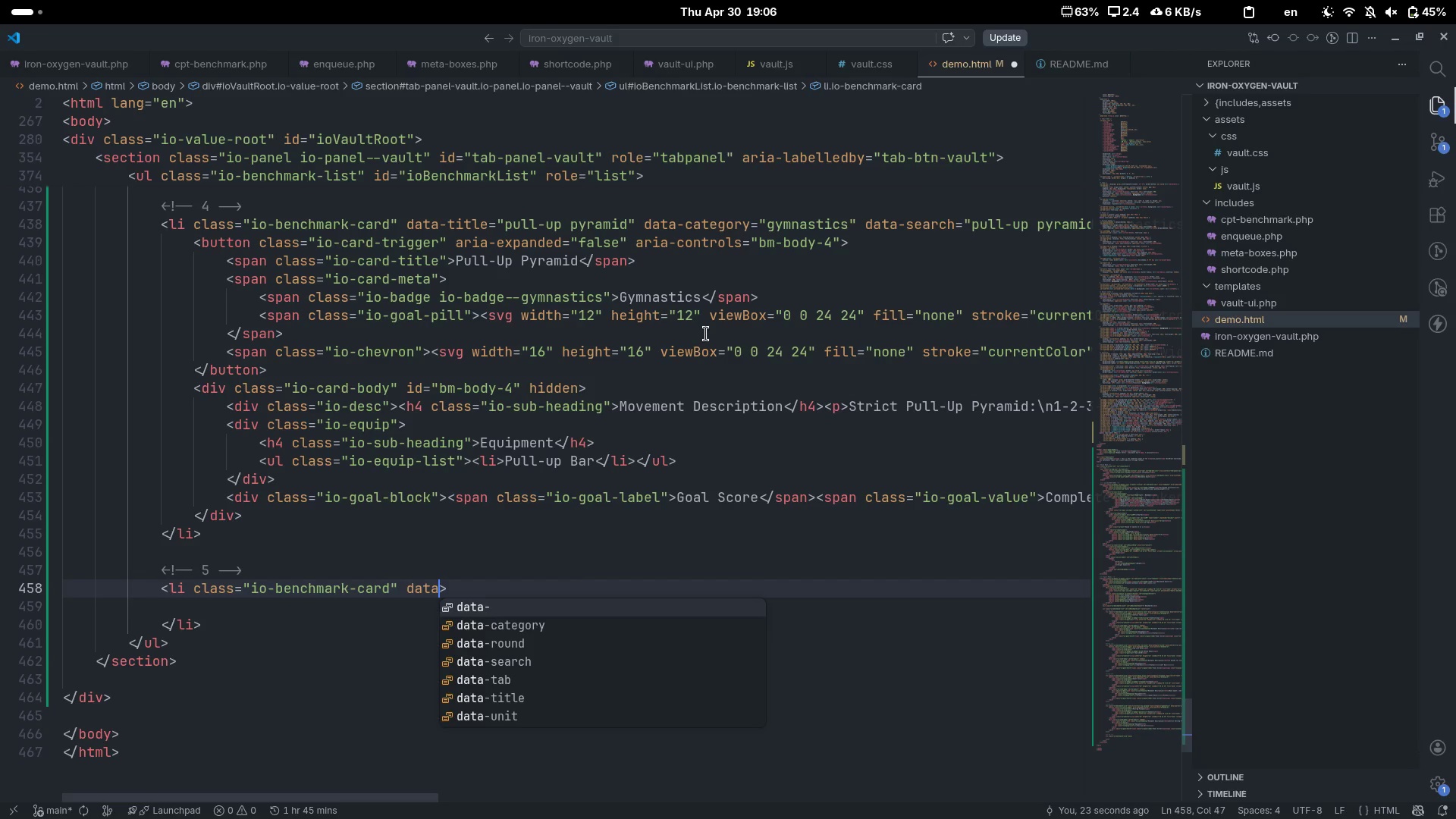 
key(ArrowDown)
 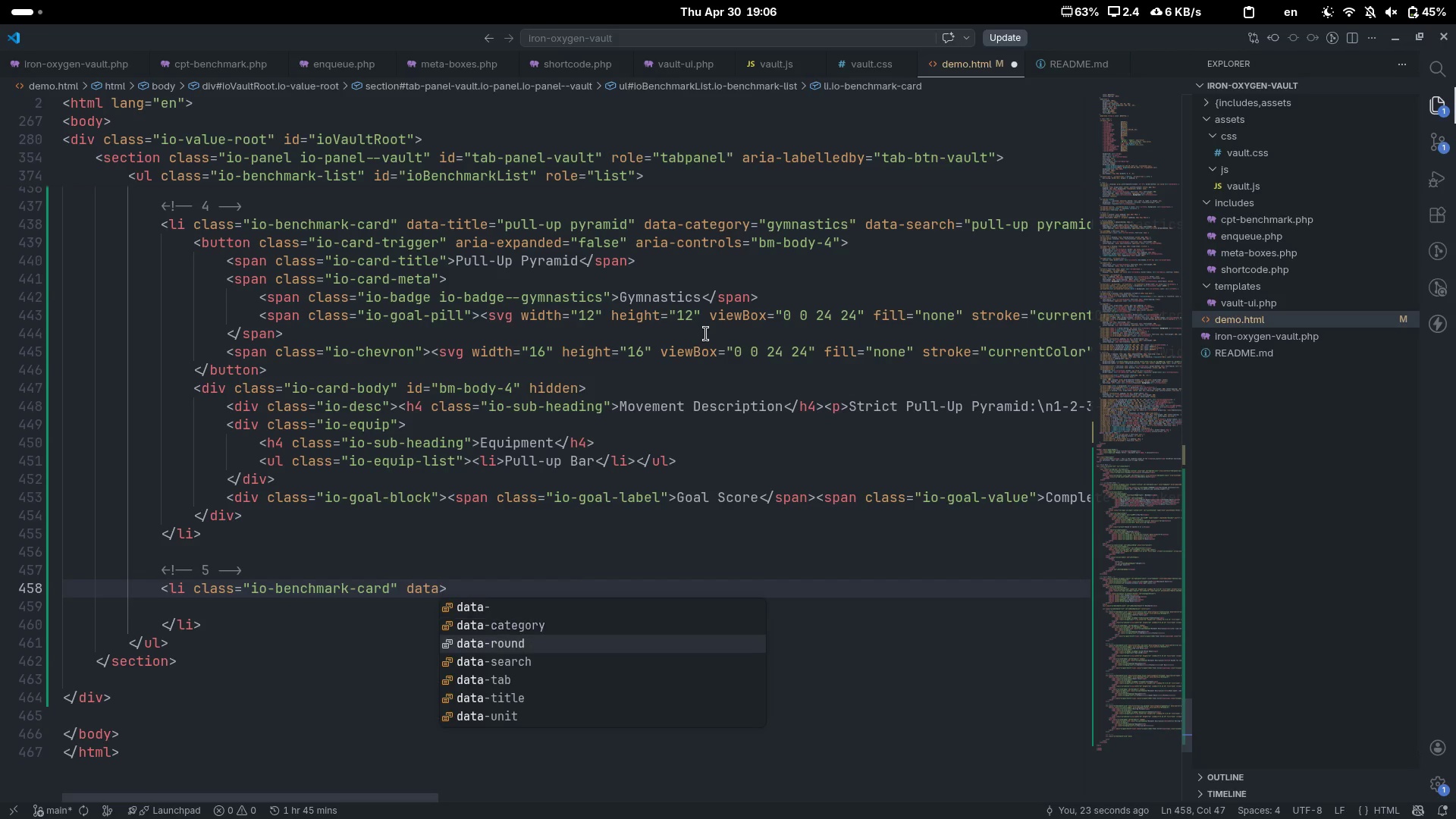 
key(ArrowDown)
 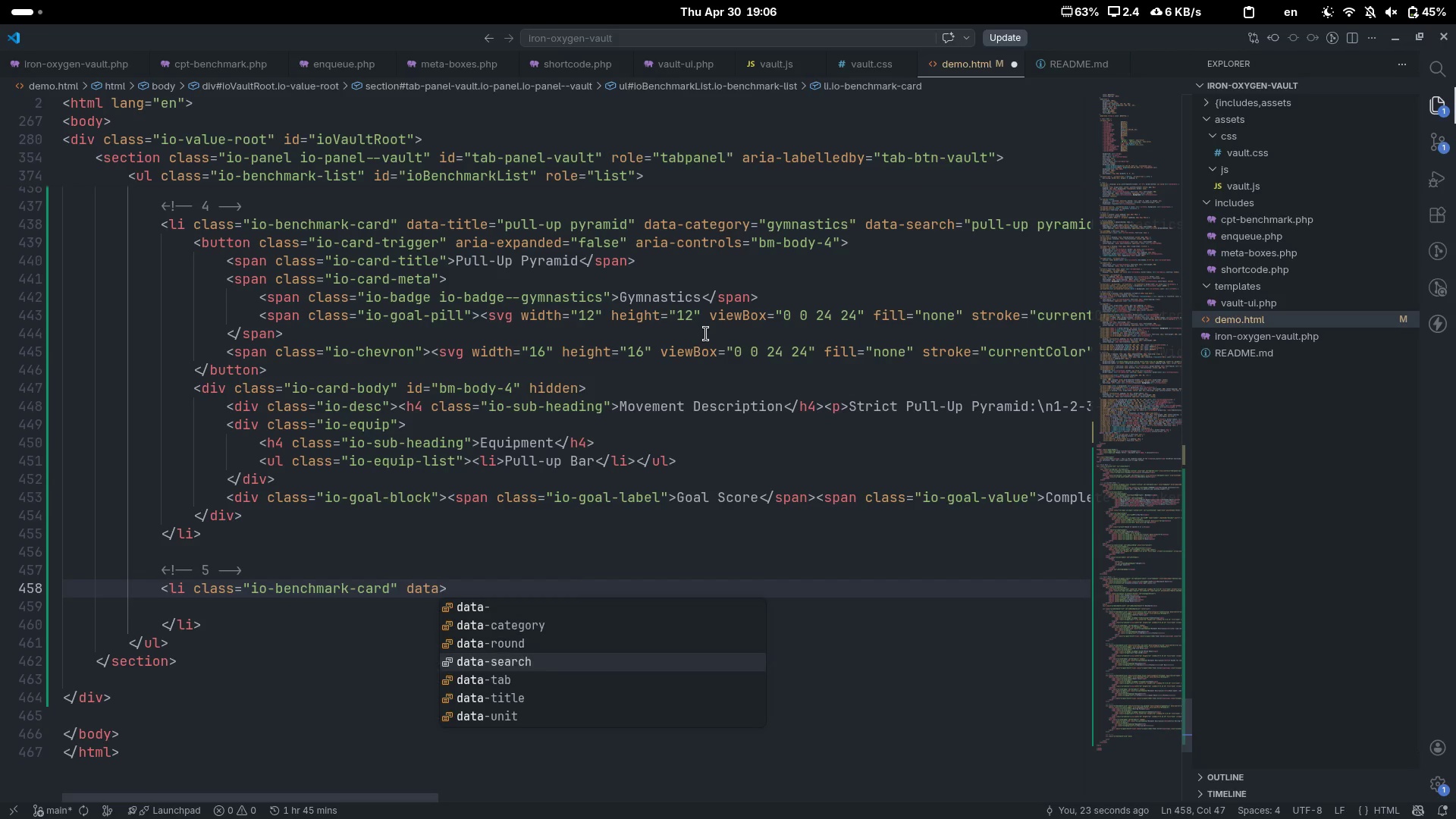 
key(ArrowDown)
 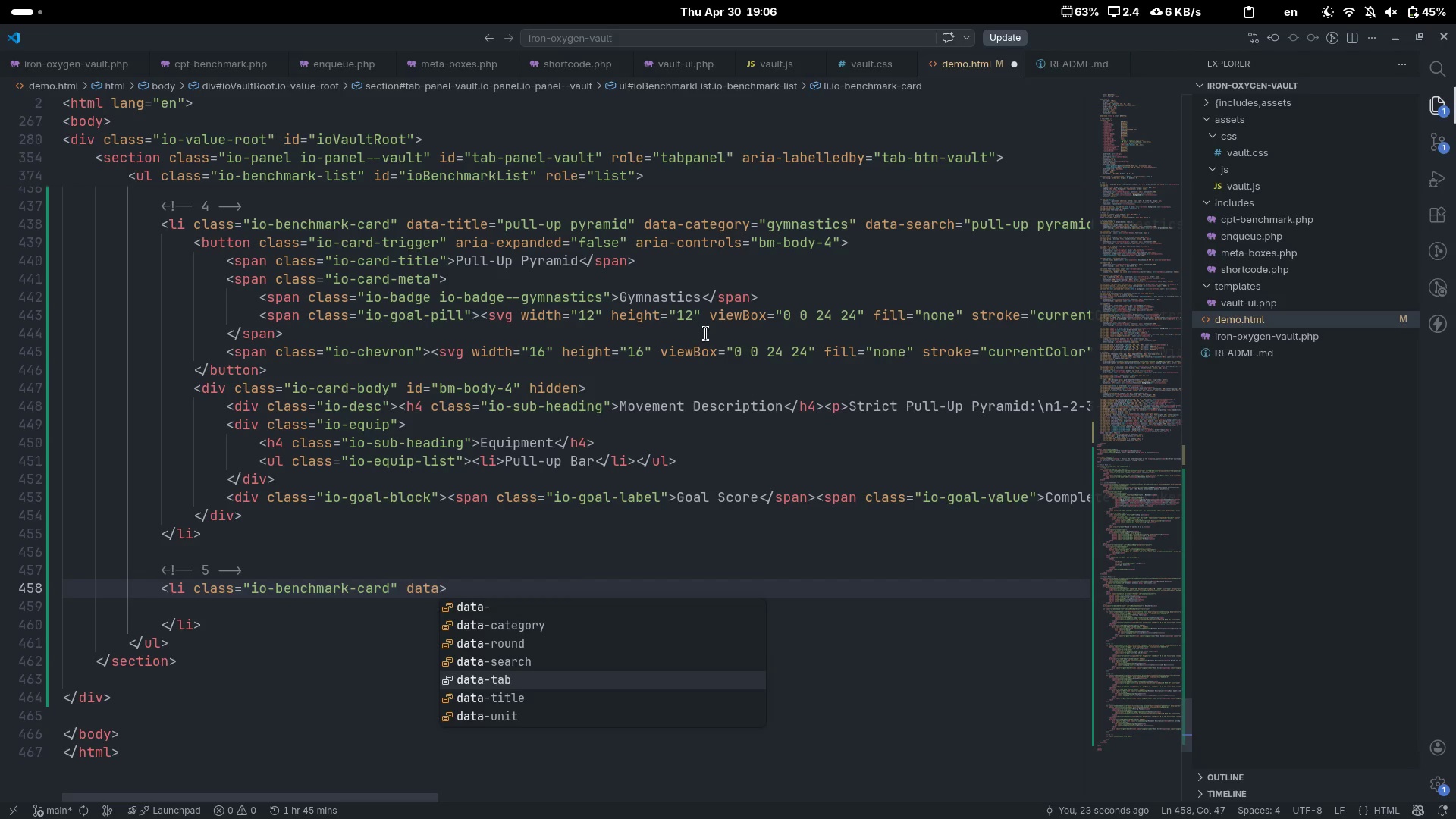 
key(ArrowDown)
 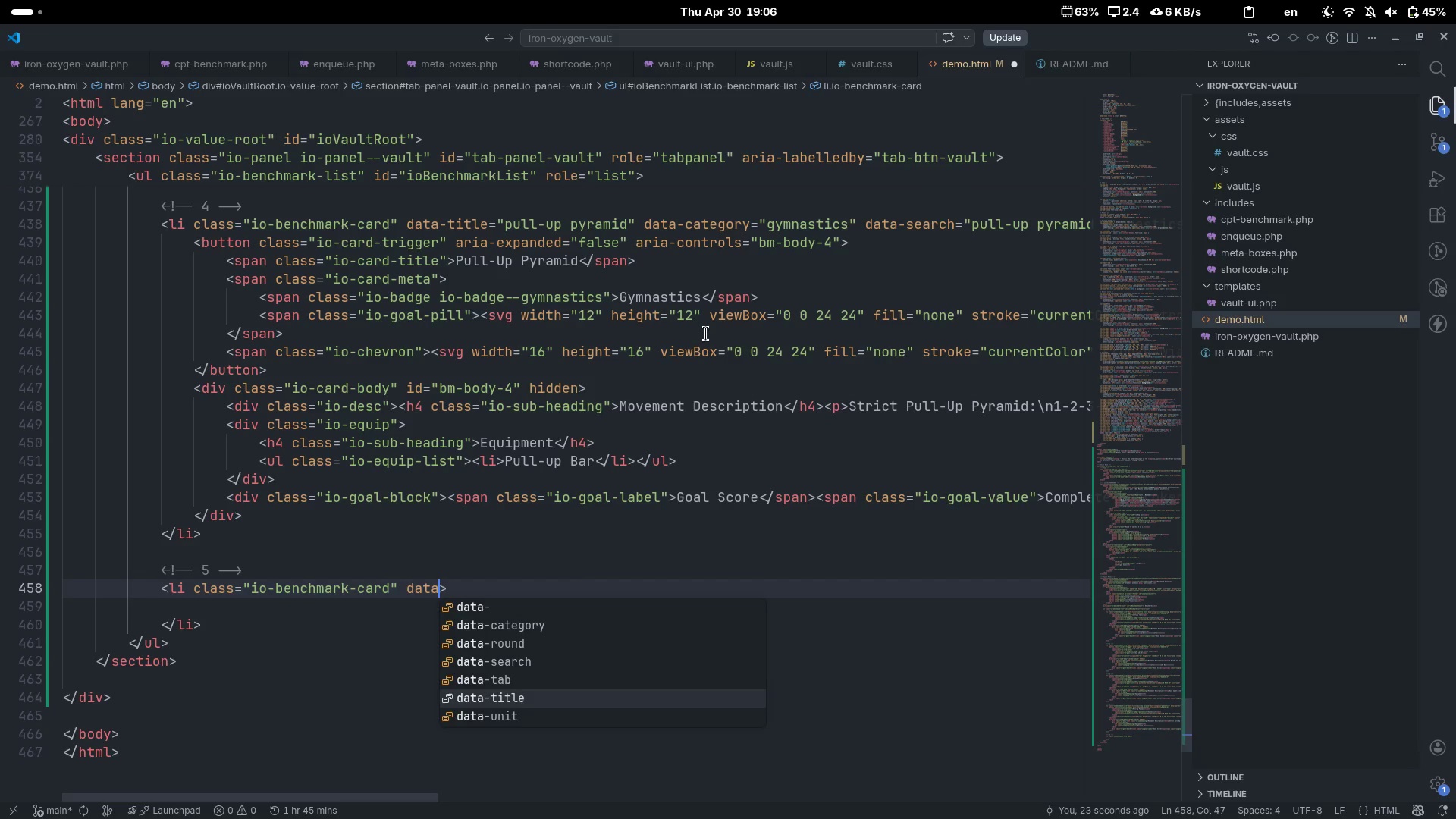 
key(ArrowDown)
 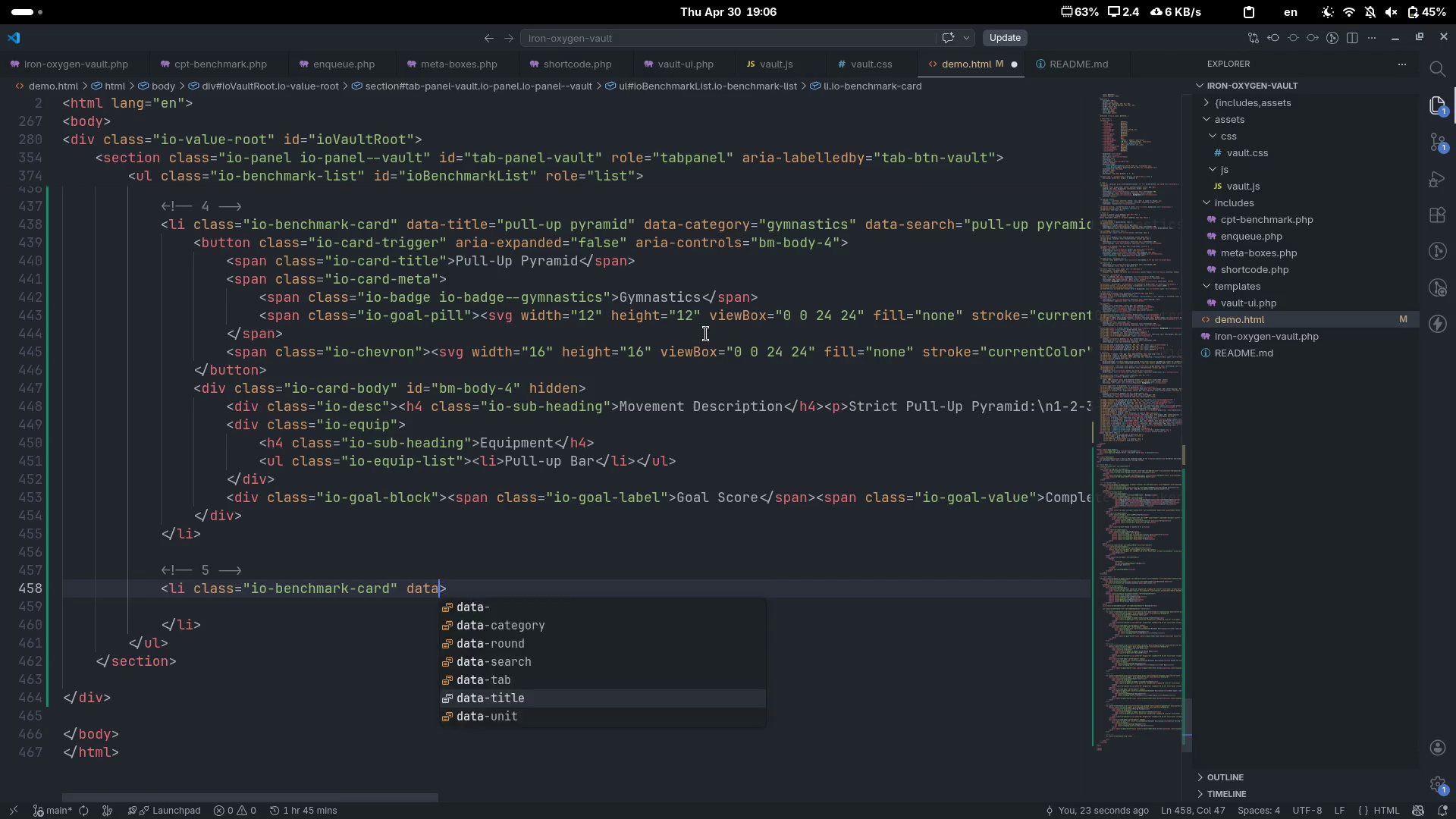 
key(Enter)
 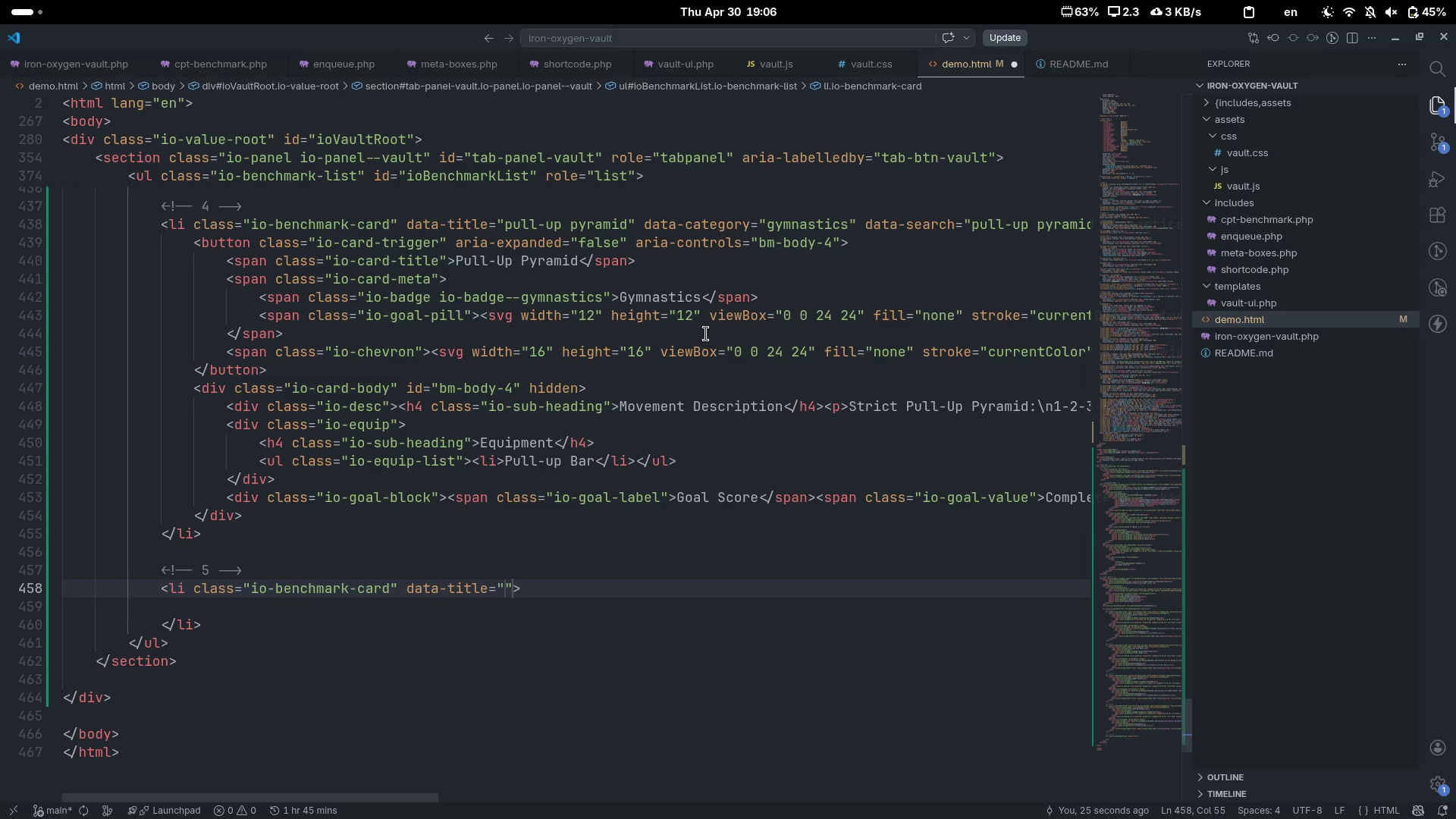 
type(oxygen burn)
key(Escape)
key(Escape)
 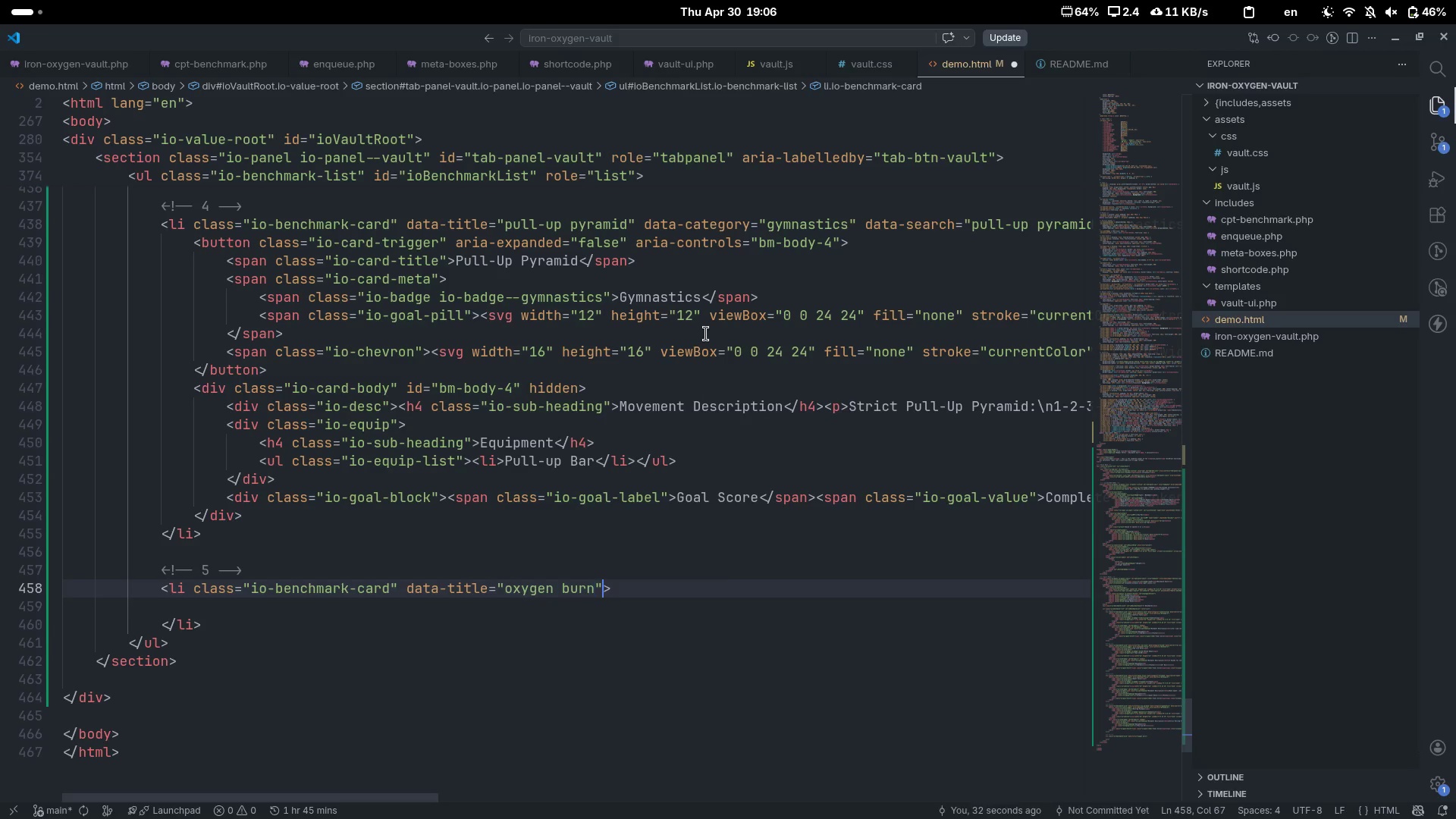 
key(ArrowRight)
 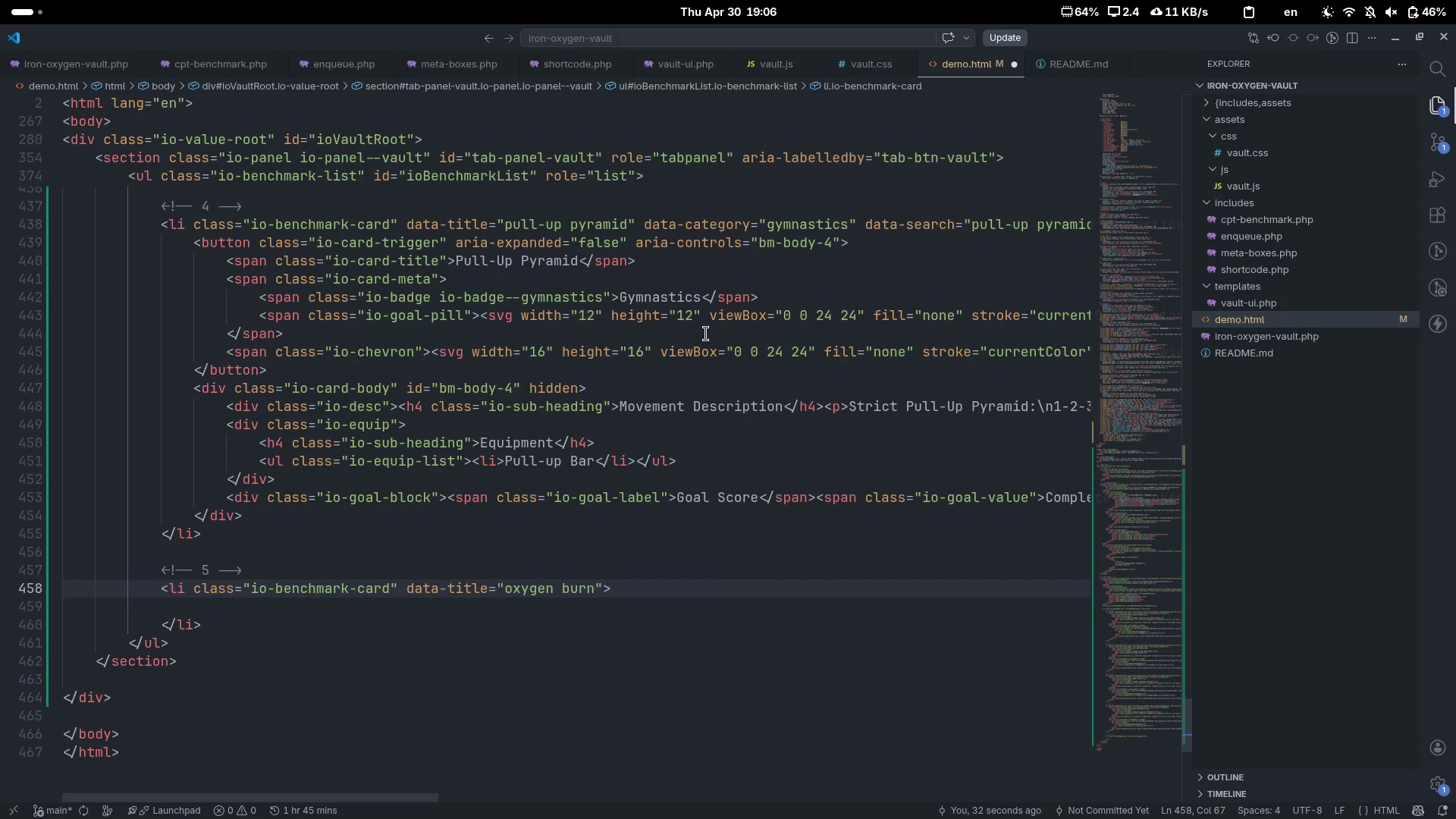 
type( data-ca)
key(Tab)
type(conditionin)
key(Tab)
 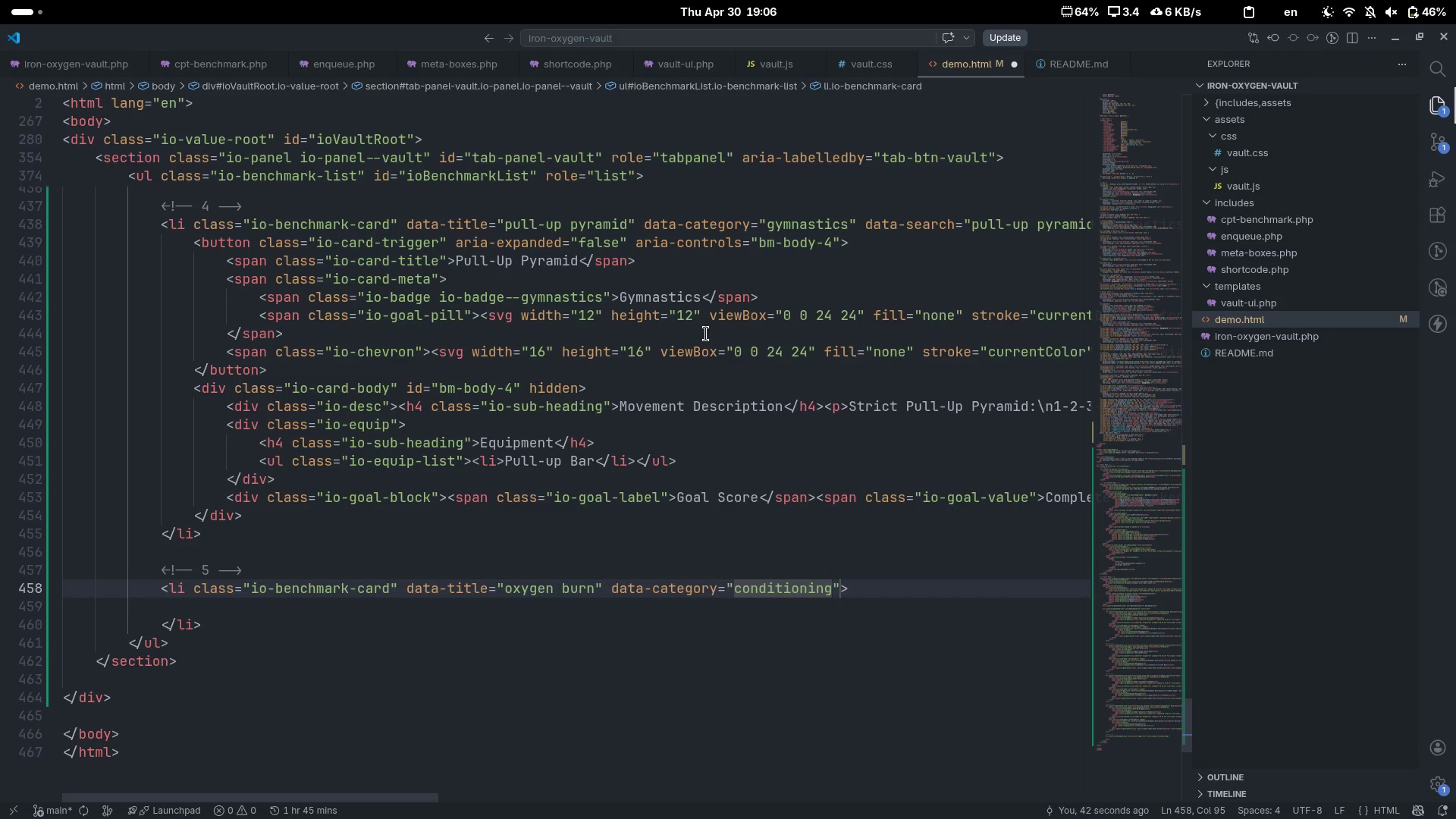 
key(ArrowRight)
 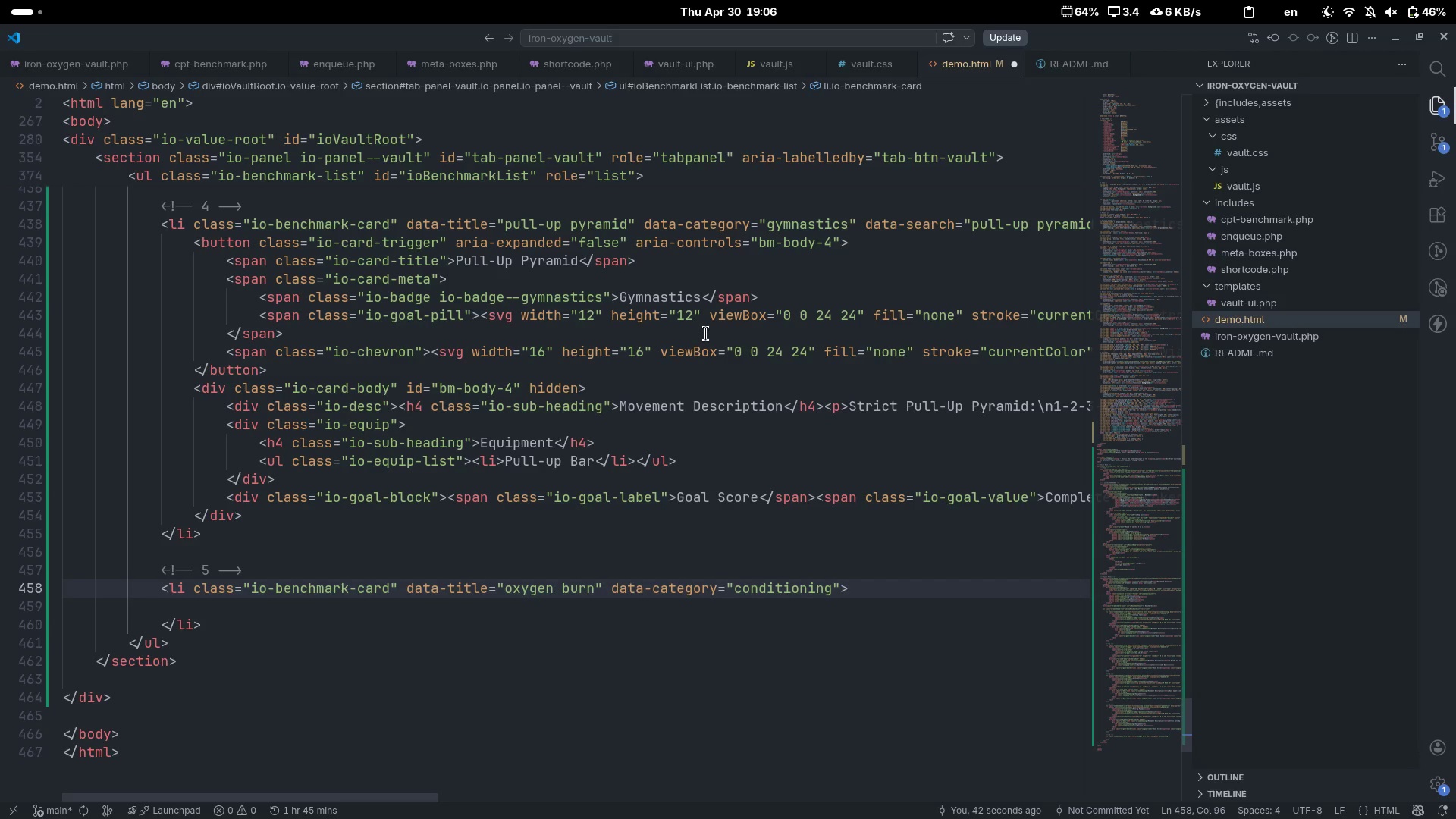 
type( data-sea)
key(Tab)
 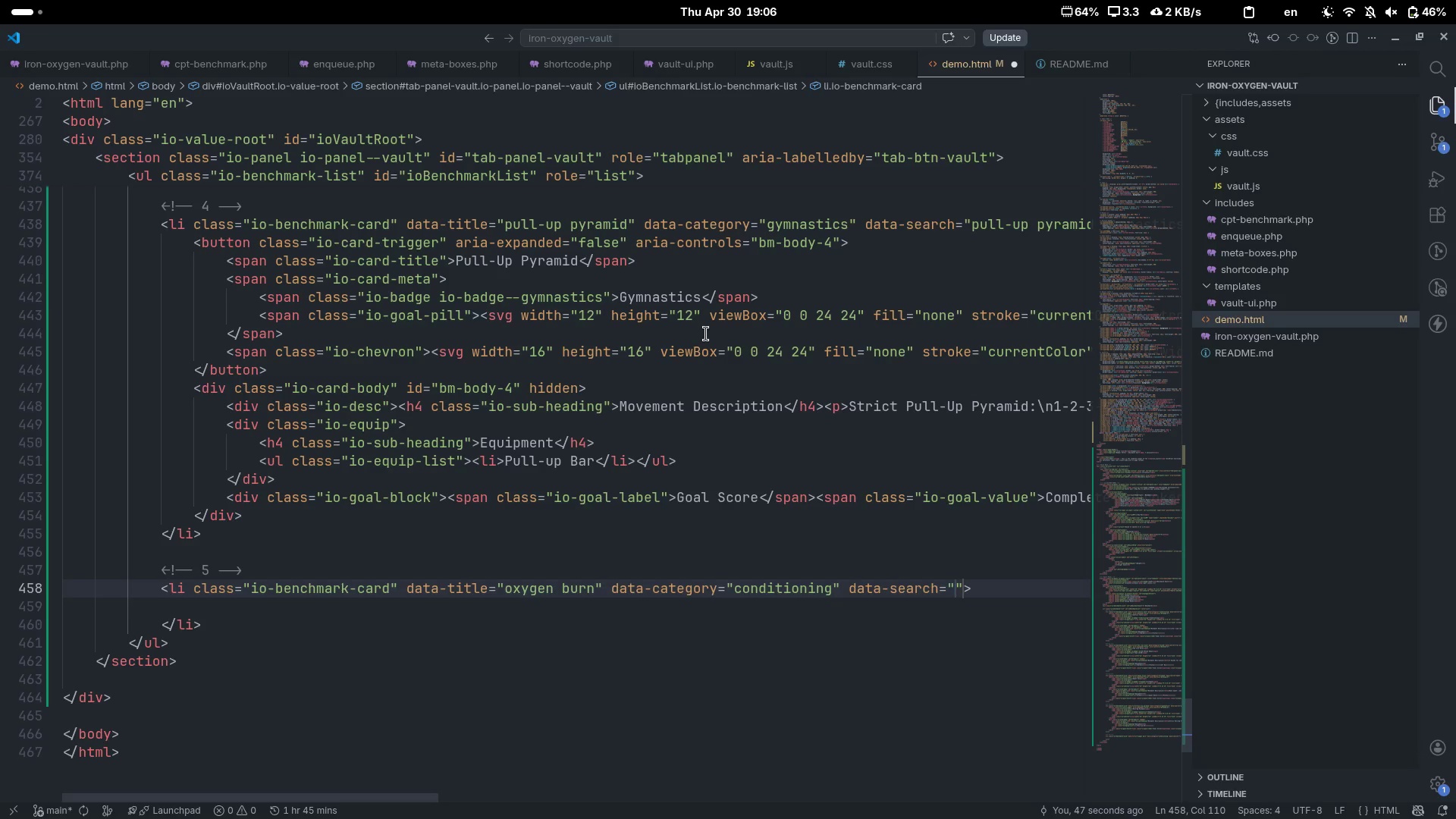 
type(oxygen burn)
key(Escape)
 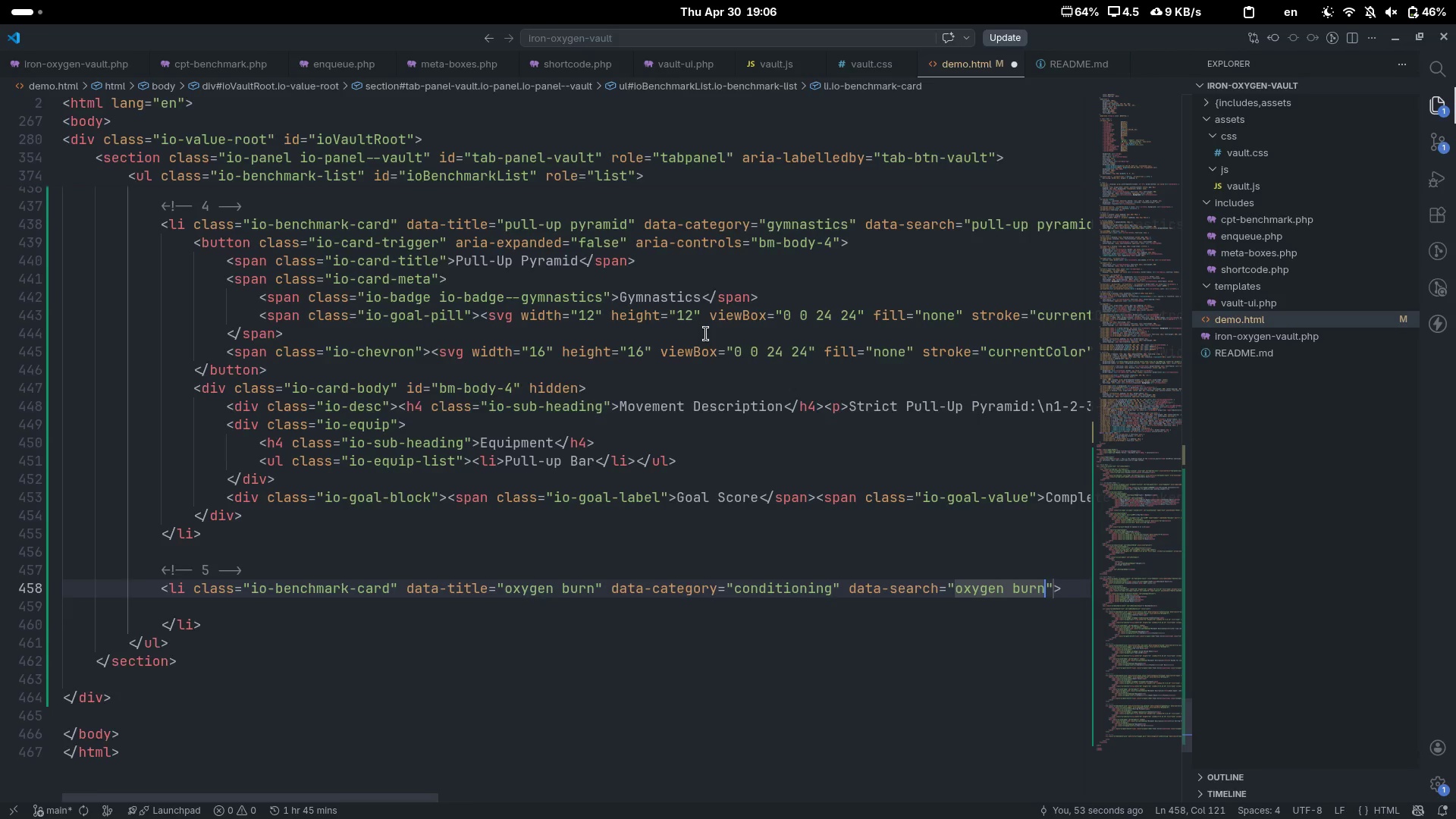 
scroll: coordinate [706, 334], scroll_direction: down, amount: 18.0
 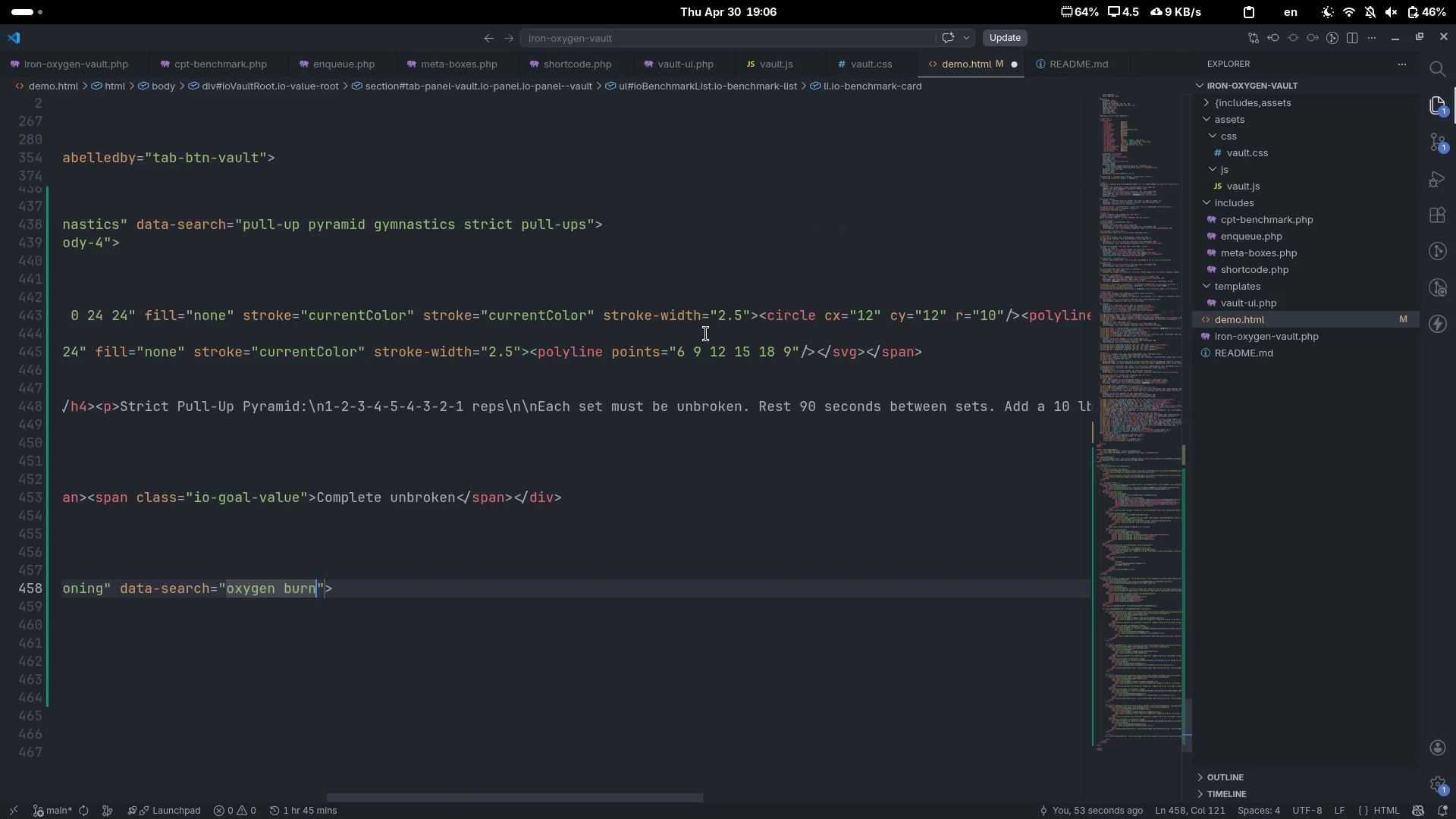 
type( o)
key(Backspace)
type(row assuly)
key(Backspace)
type(t)
 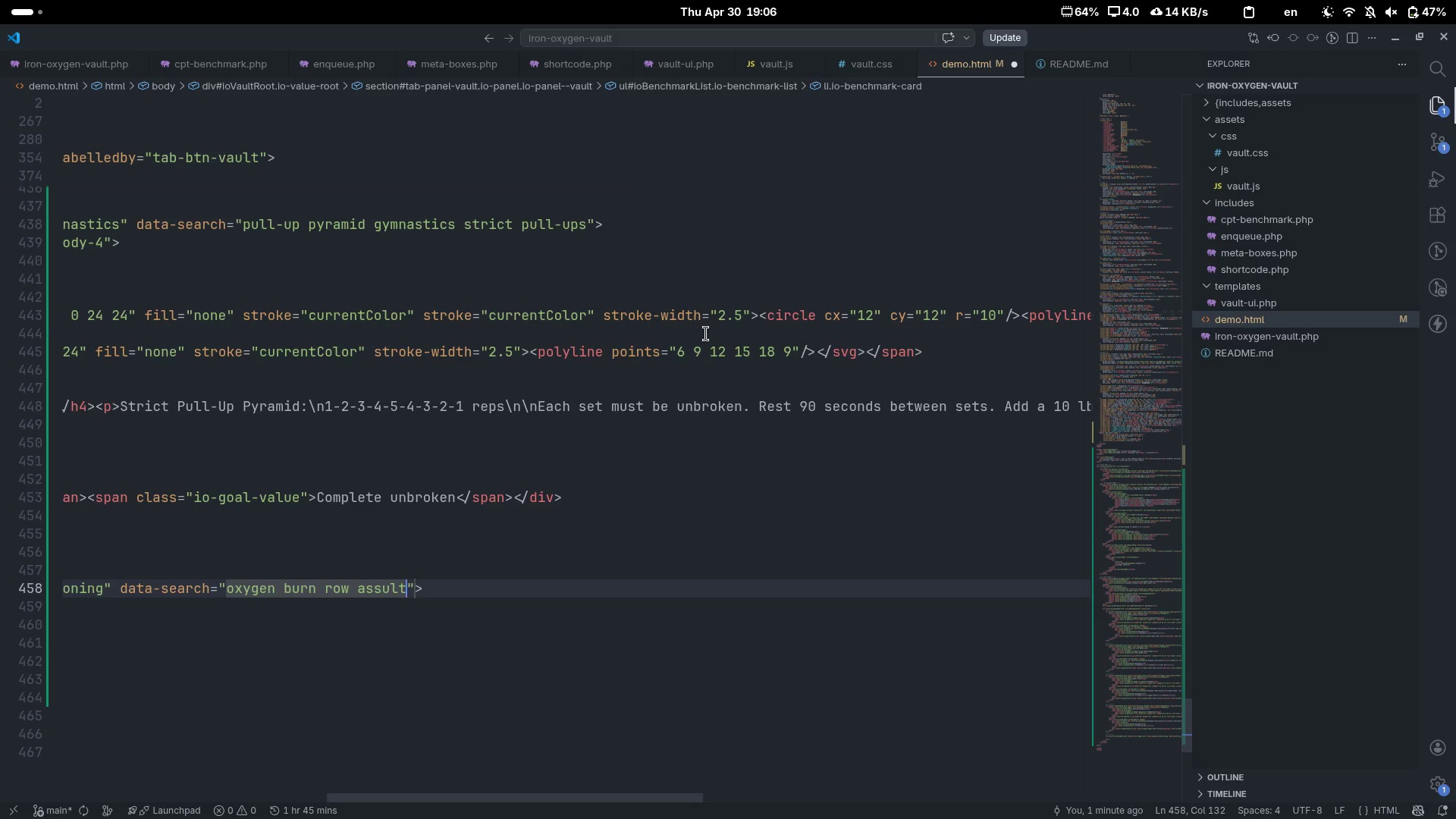 
key(ArrowLeft)
 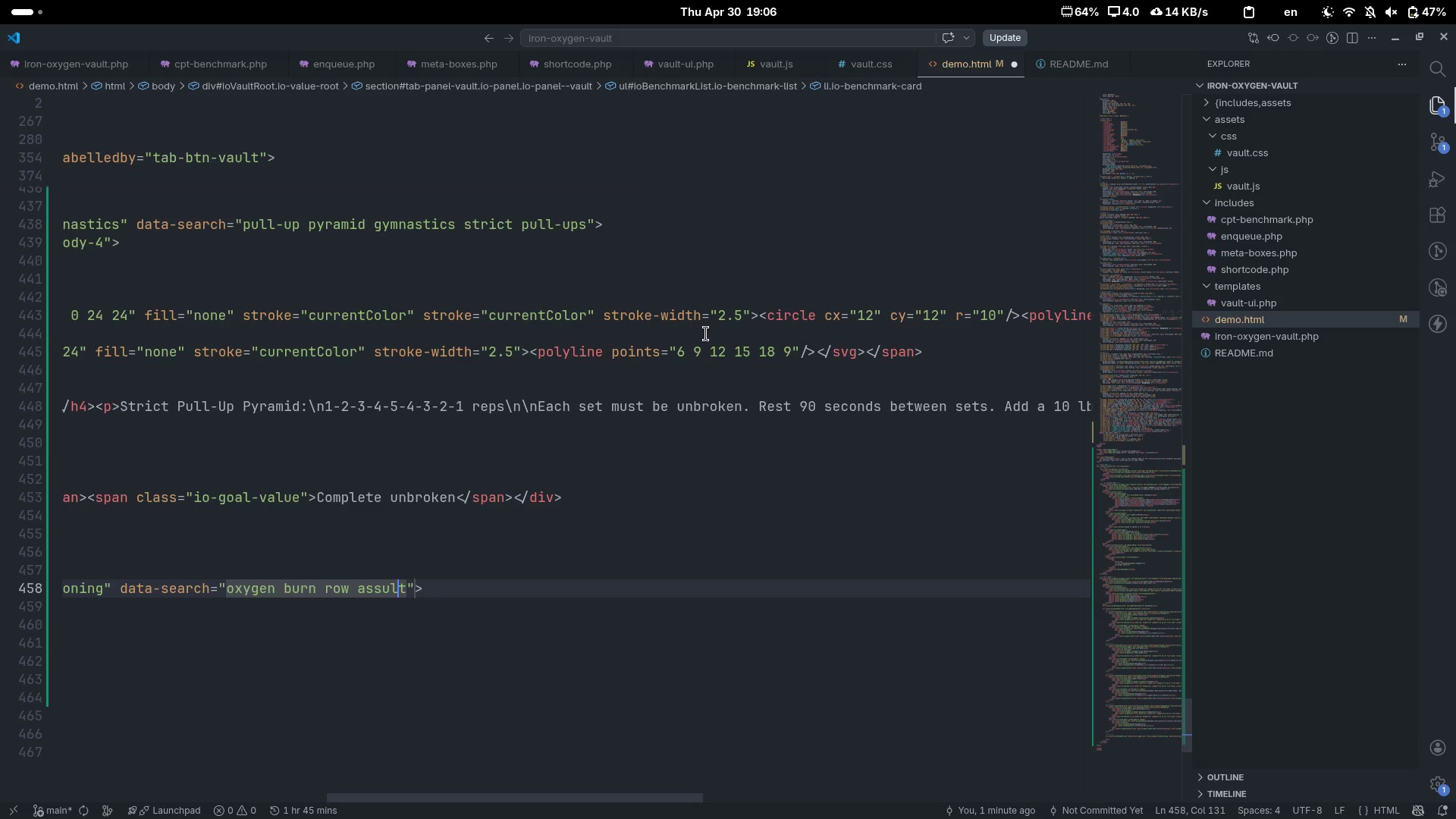 
key(ArrowLeft)
 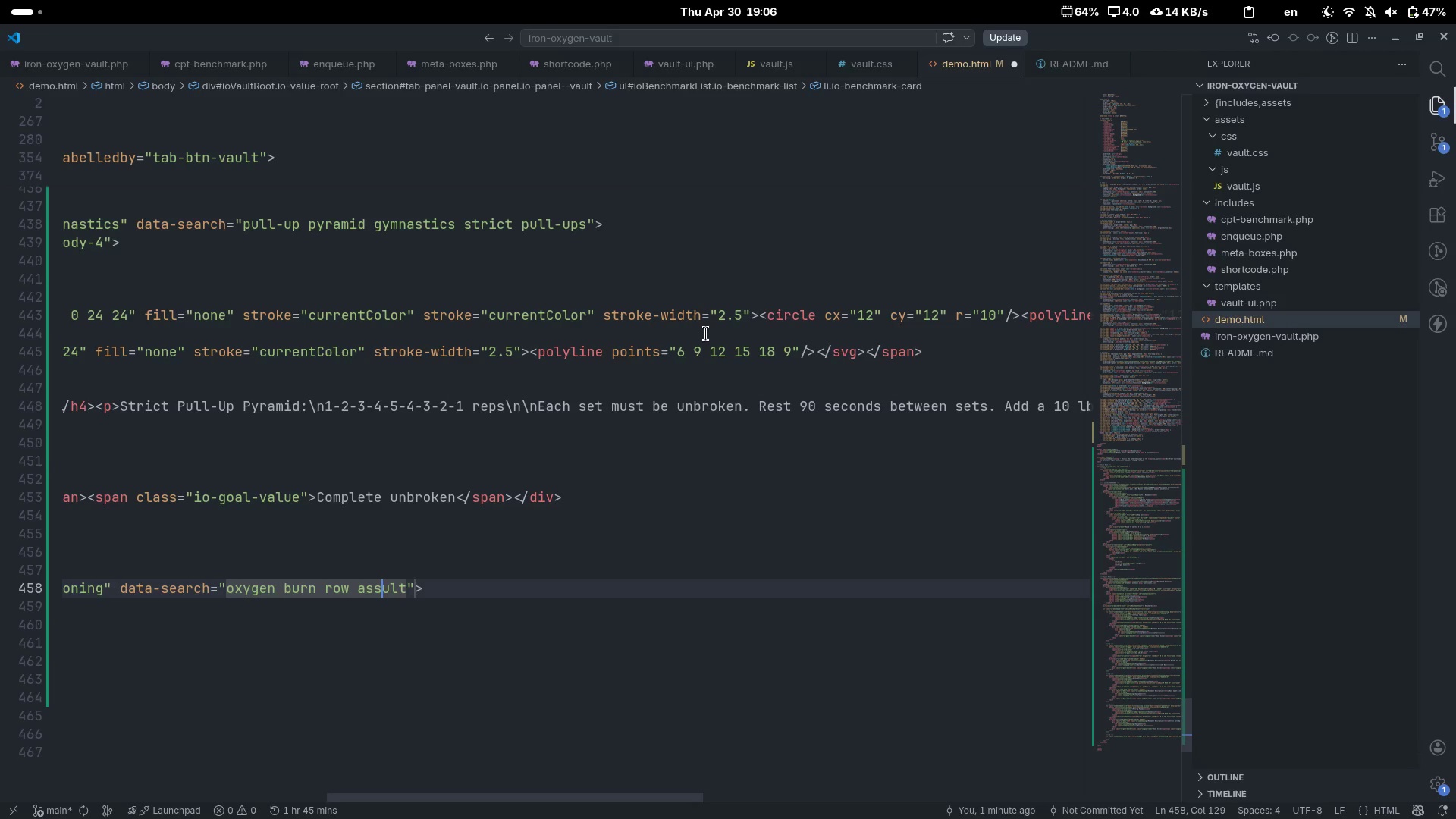 
key(ArrowLeft)
 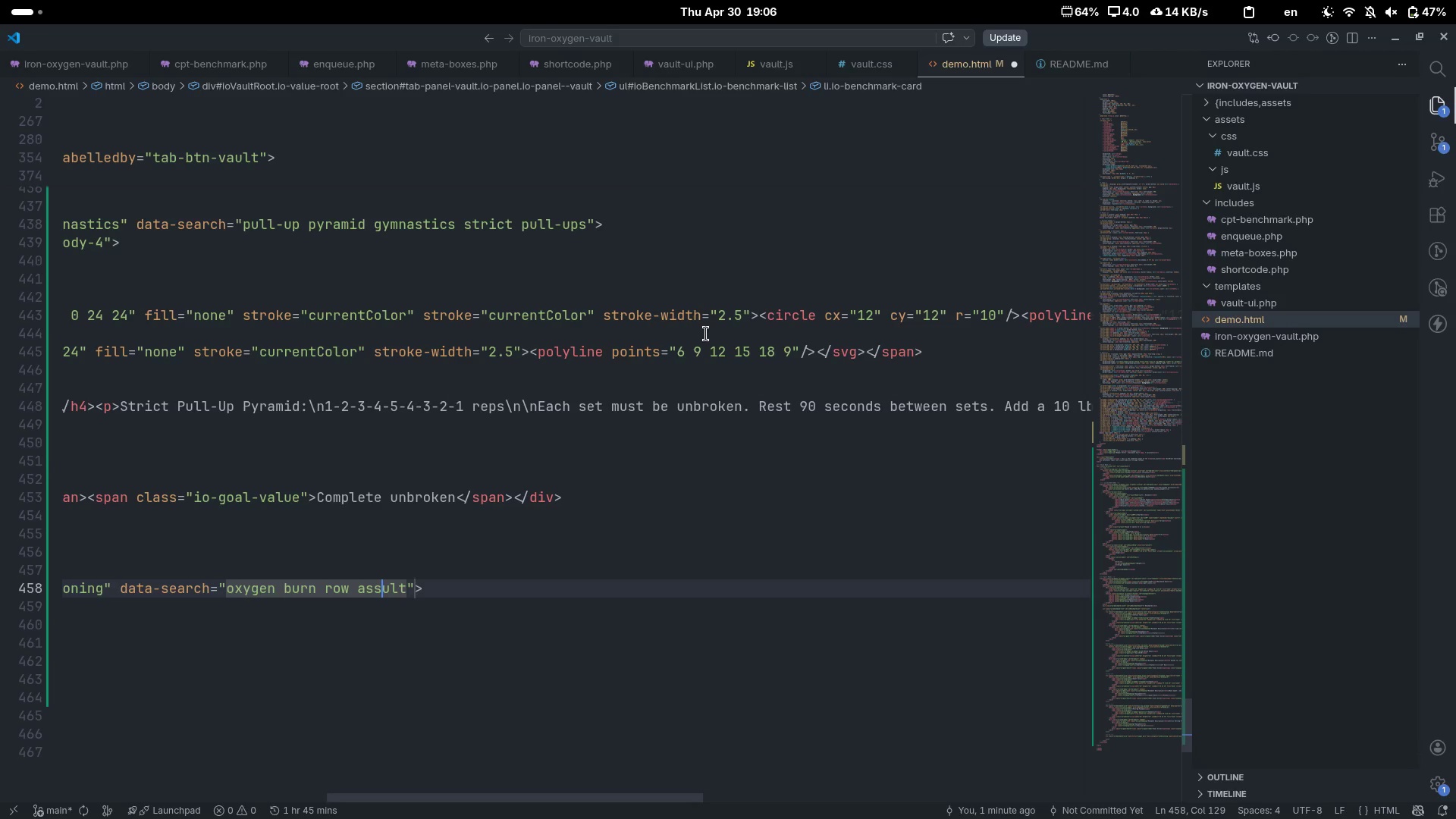 
key(A)
 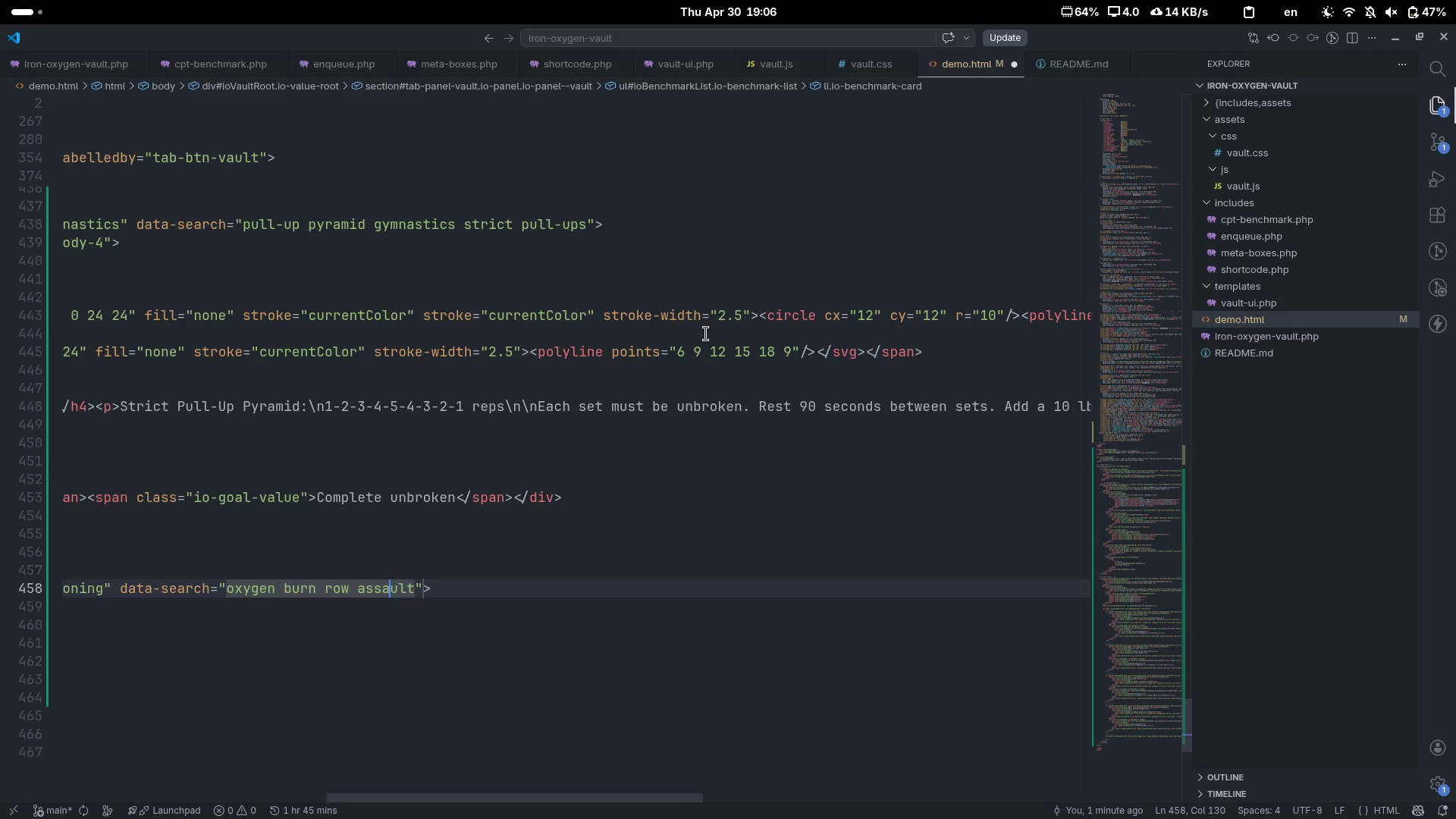 
key(Control+ControlLeft)
 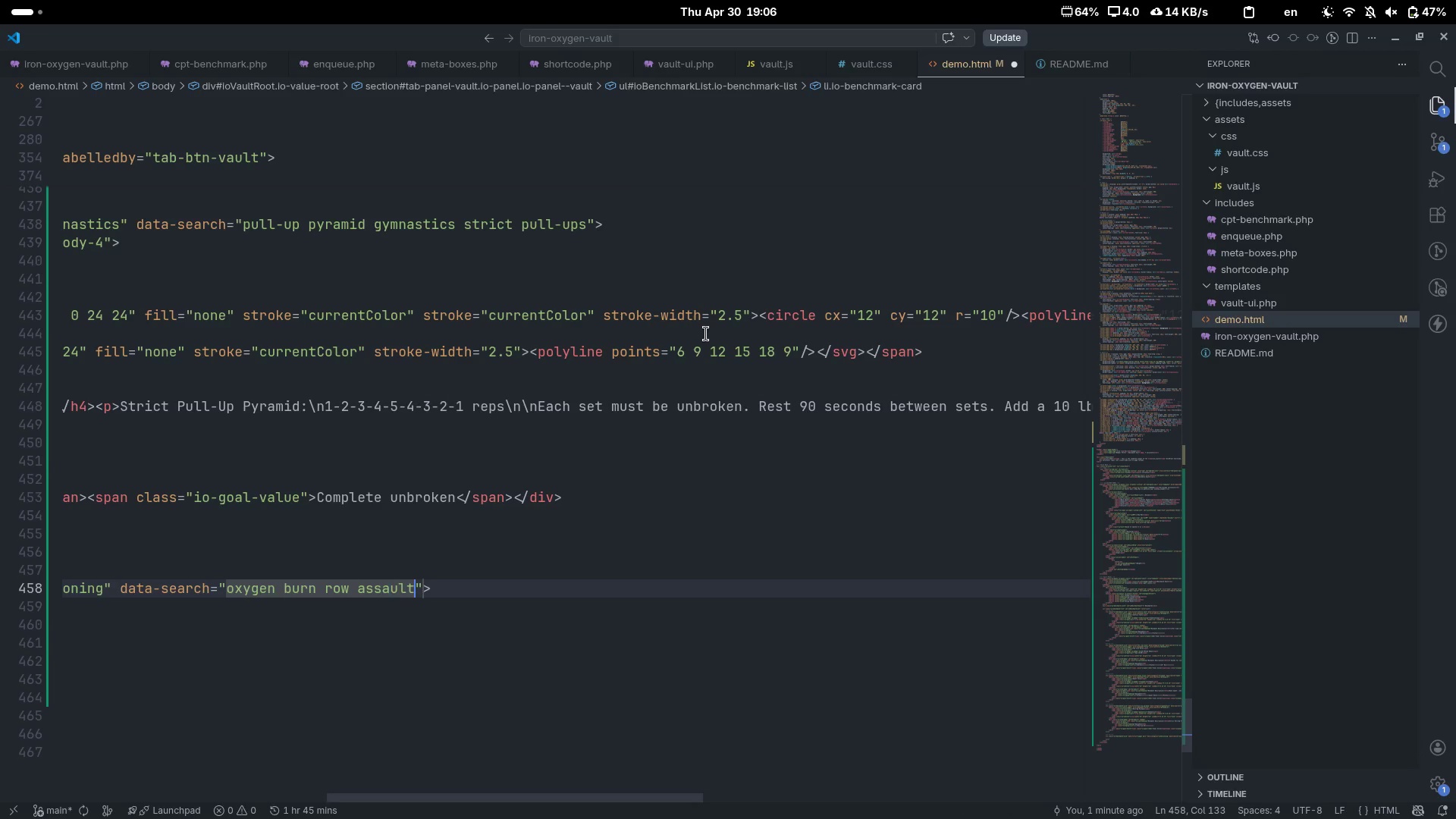 
key(Control+ArrowRight)
 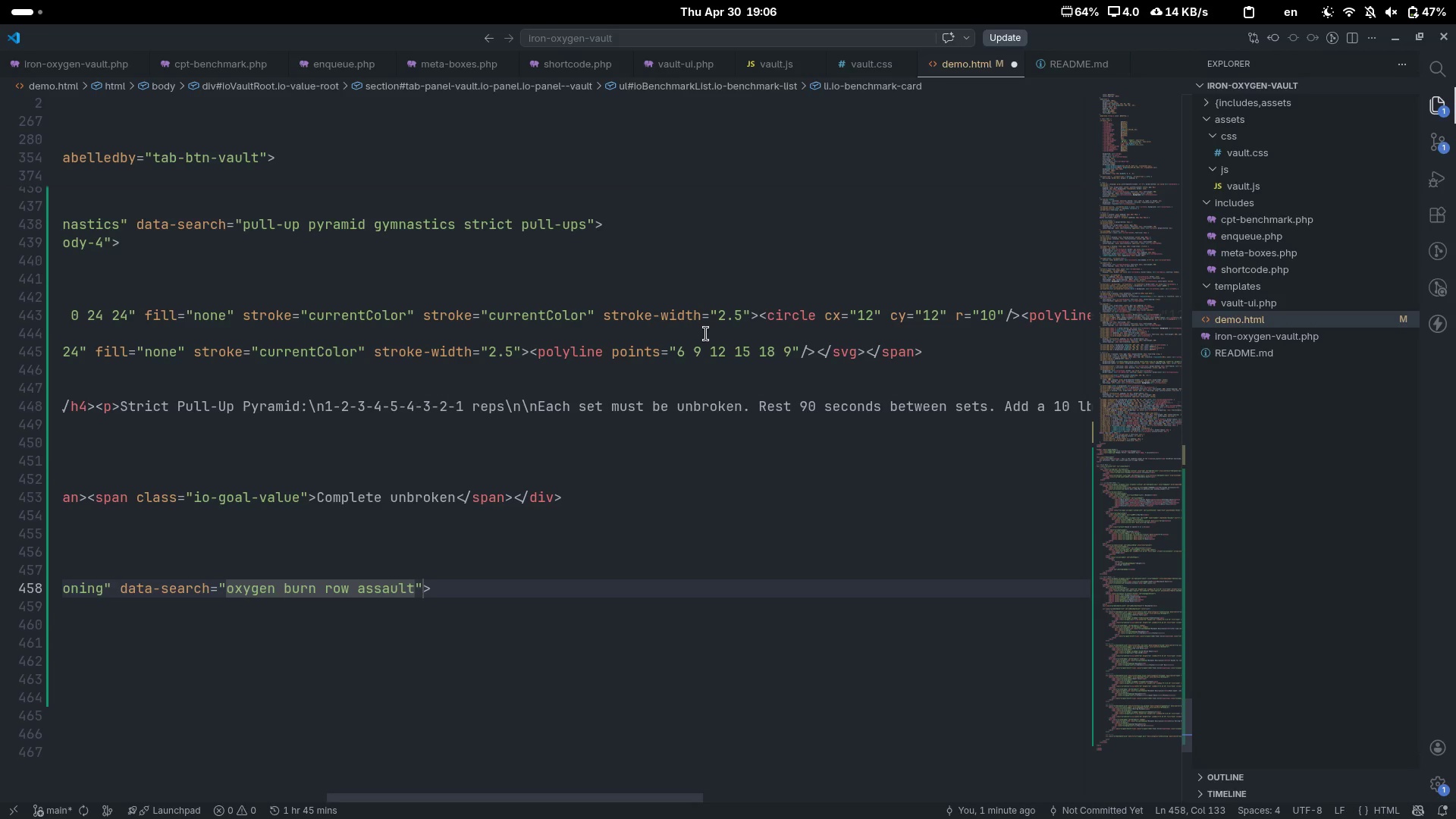 
type( bike calories condin)
key(Tab)
 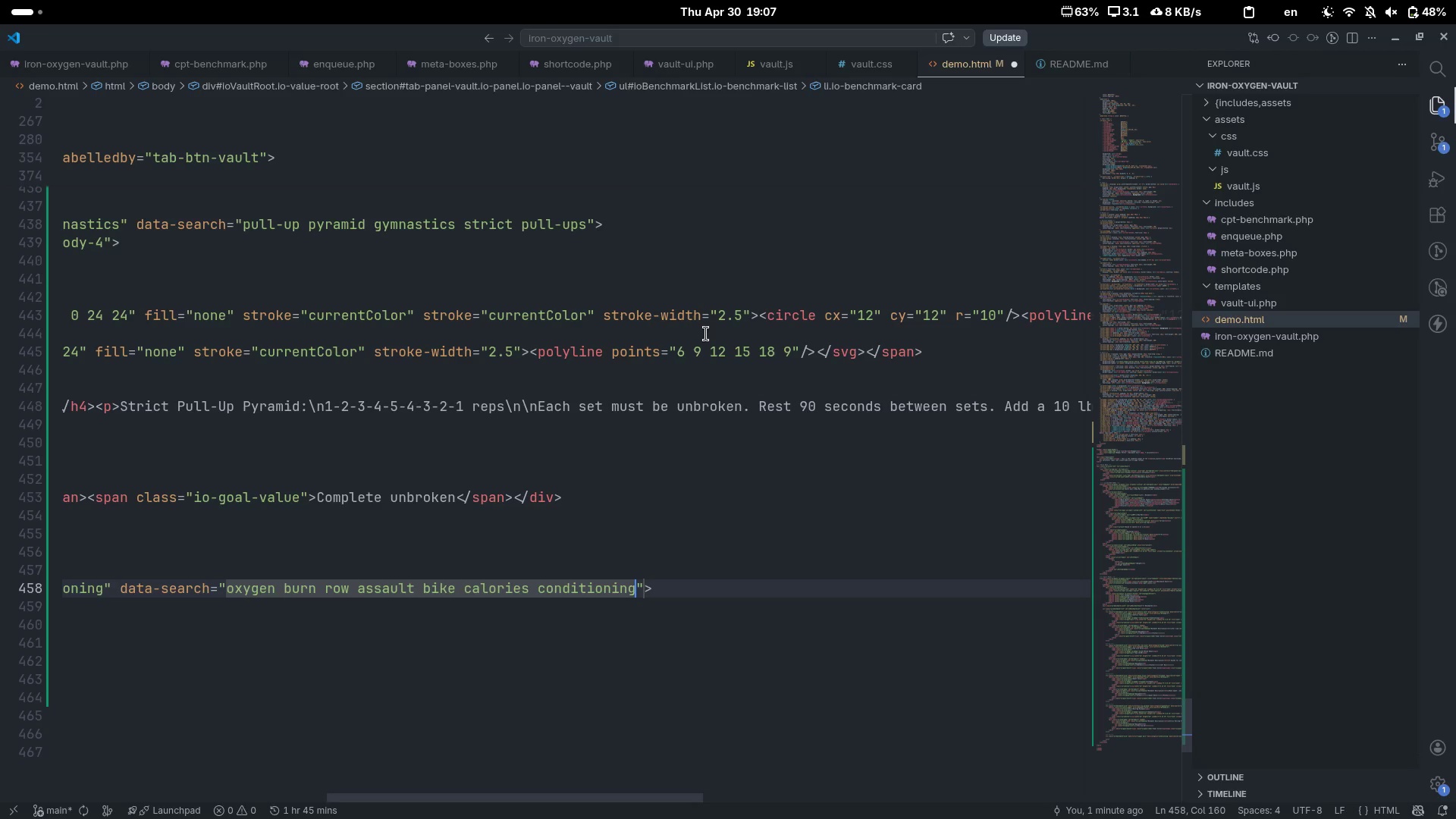 
wait(23.01)
 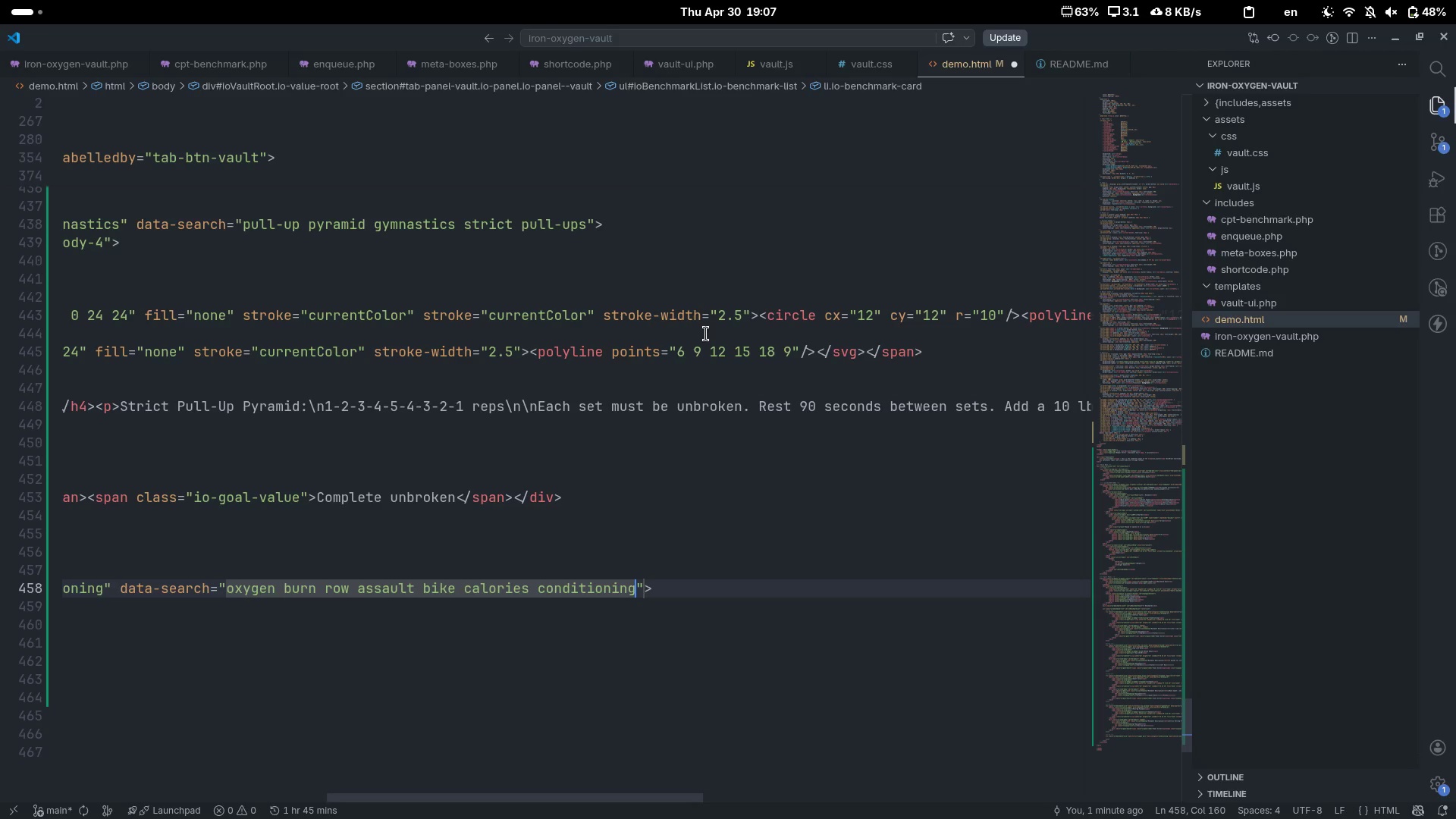 
key(ArrowRight)
 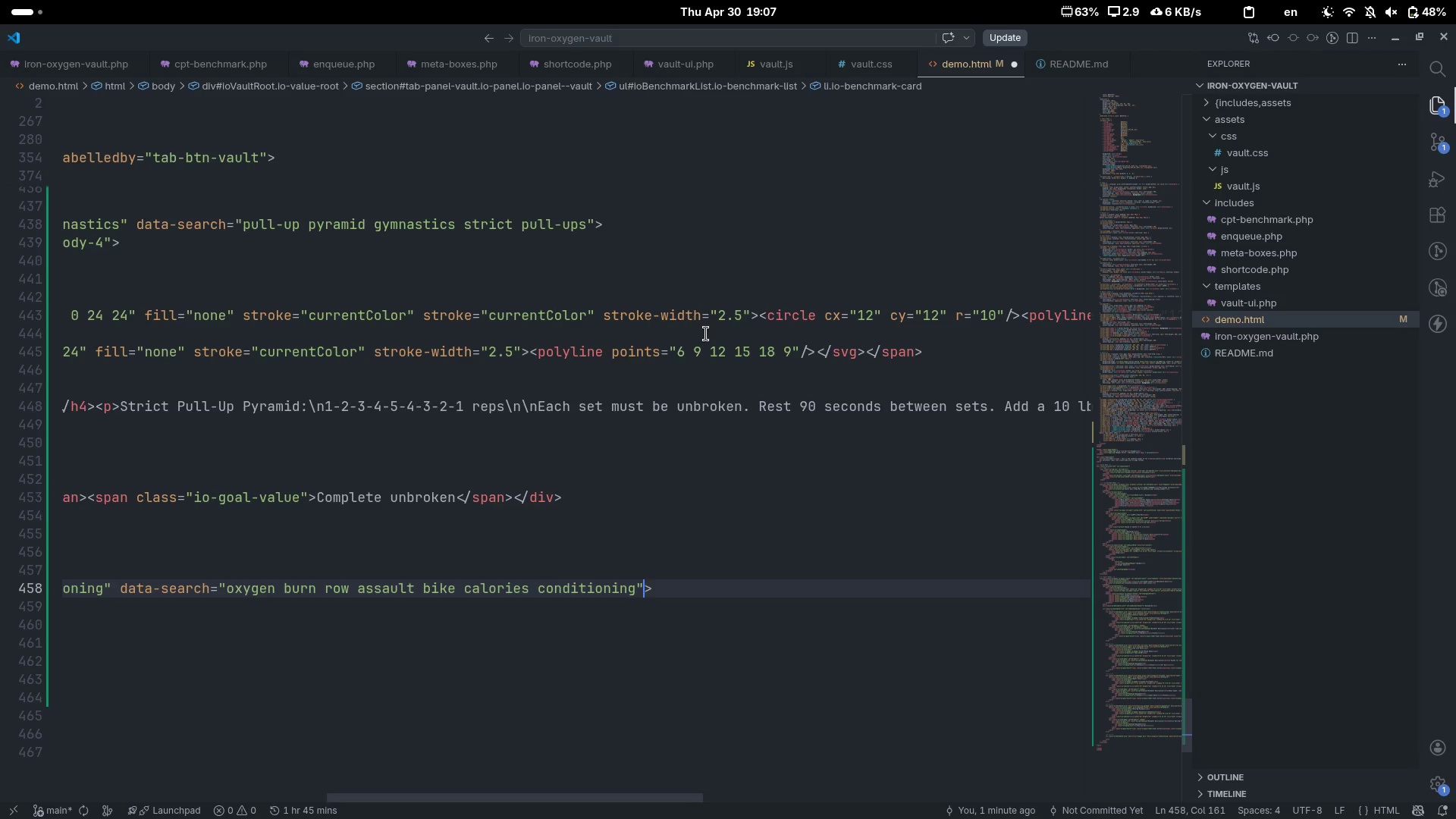 
key(ArrowRight)
 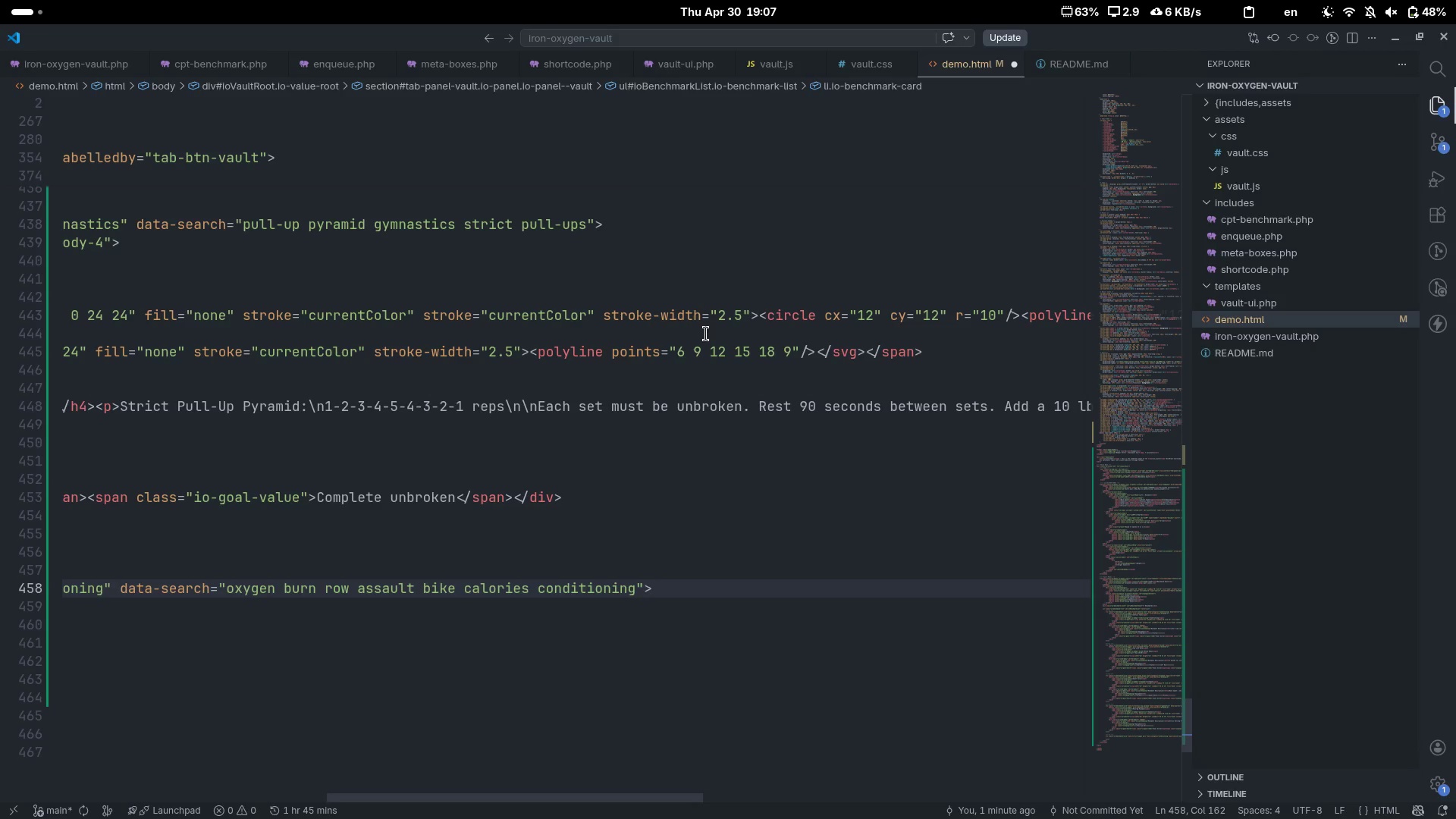 
key(ArrowDown)
 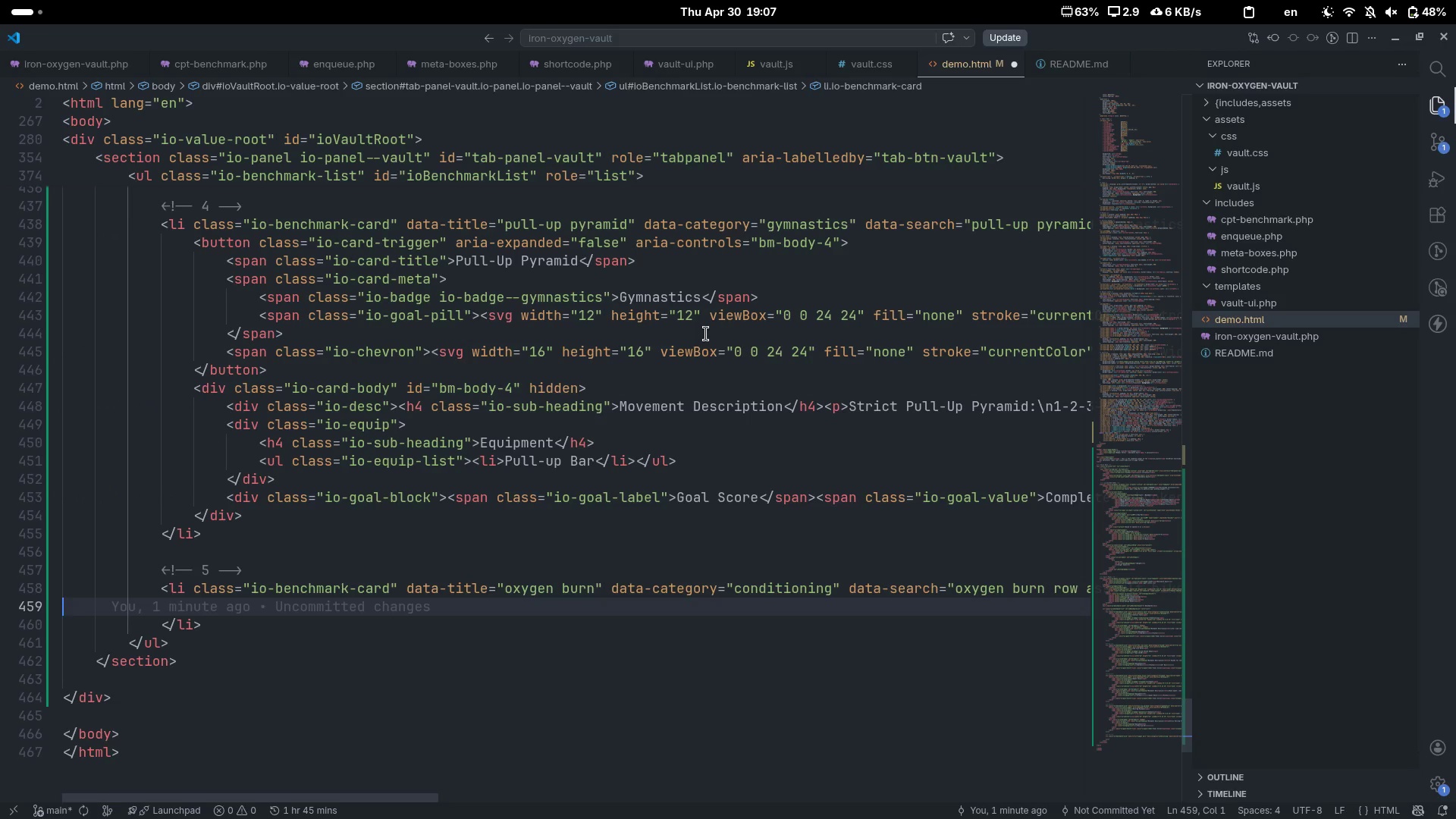 
key(Tab)
 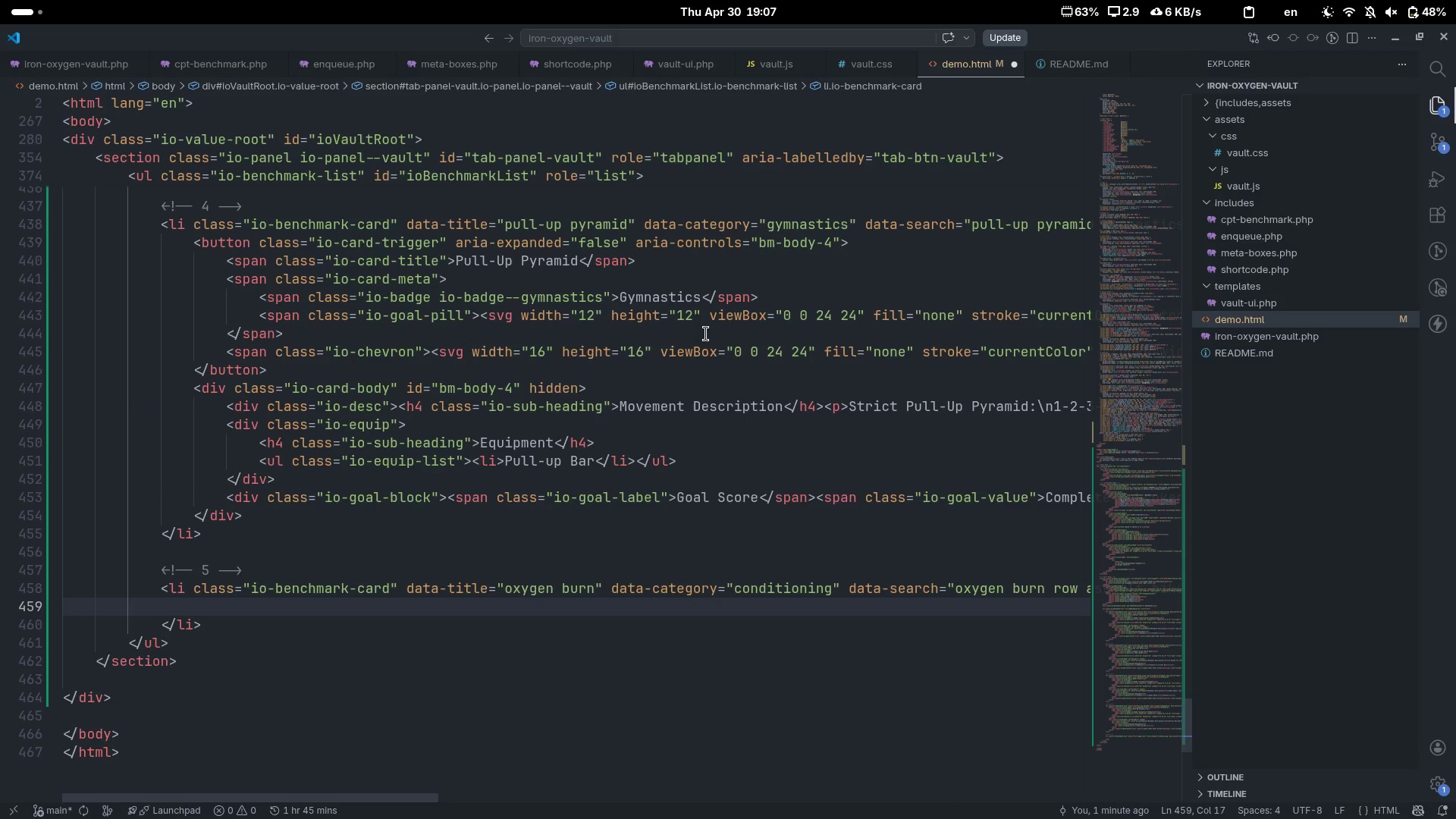 
scroll: coordinate [706, 334], scroll_direction: up, amount: 6.0
 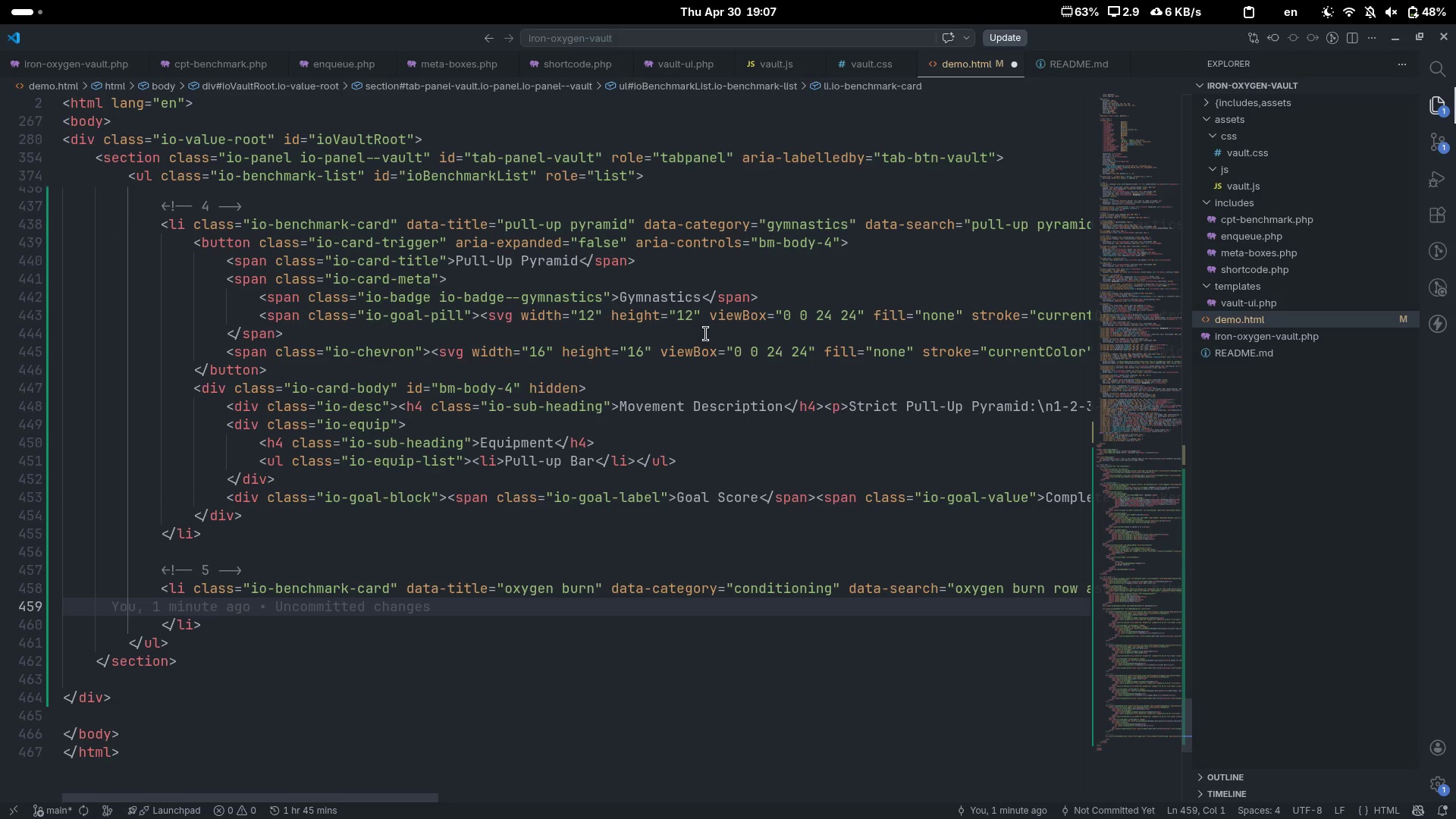 
type(u)
key(Backspace)
type(butt)
key(Tab)
 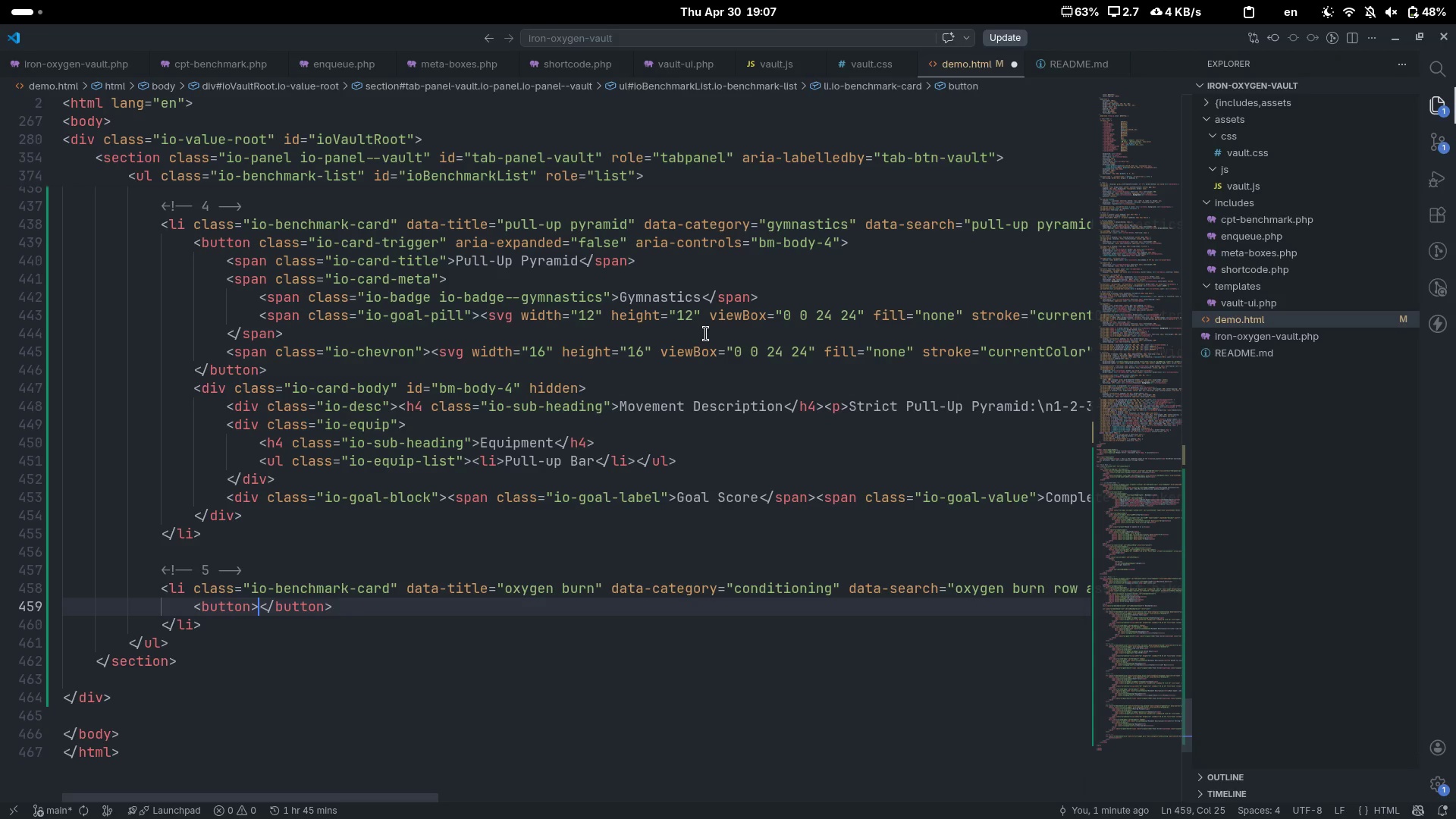 
key(Enter)
 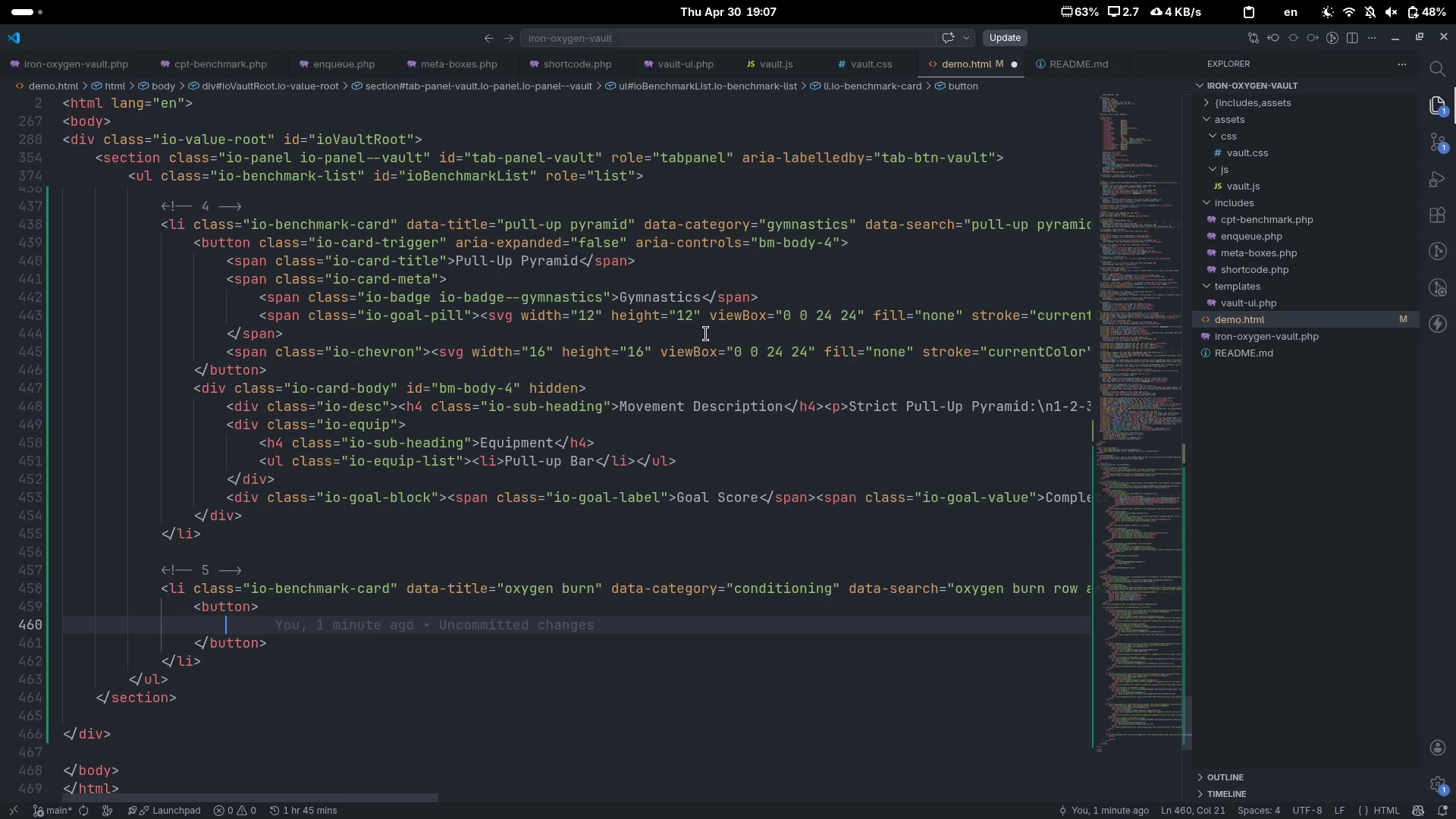 
key(ArrowUp)
 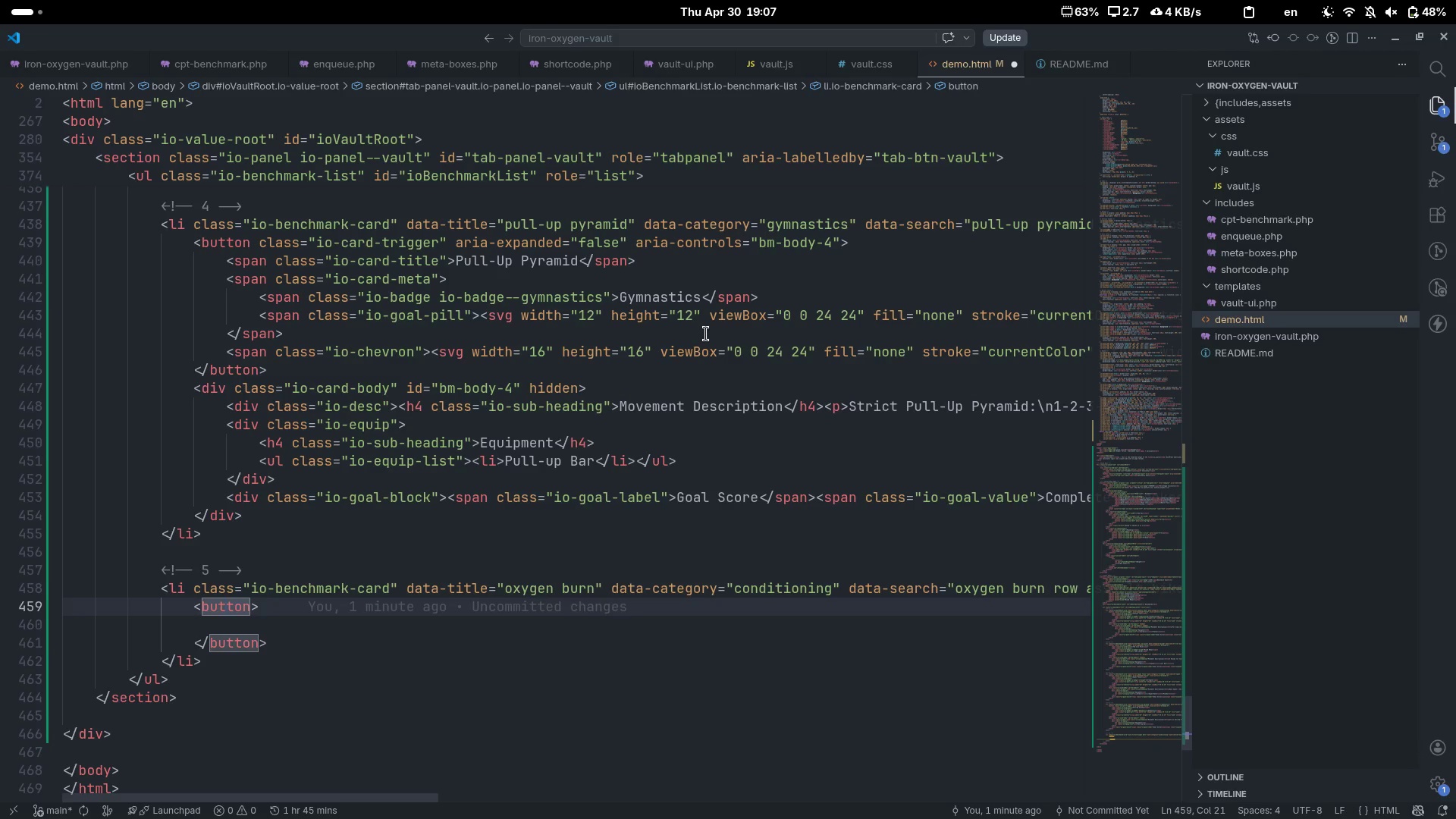 
key(Control+ControlLeft)
 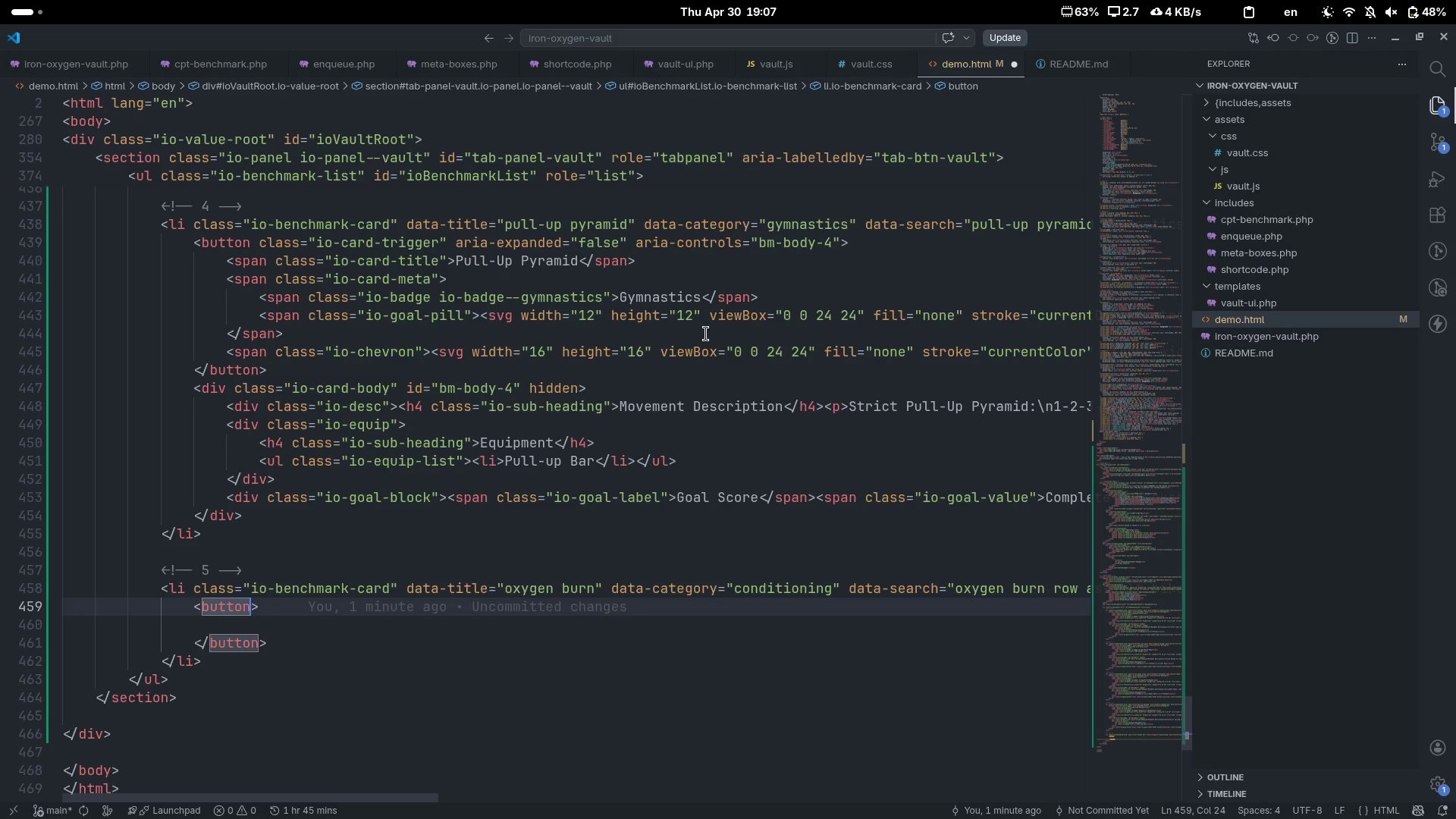 
key(Control+ArrowRight)
 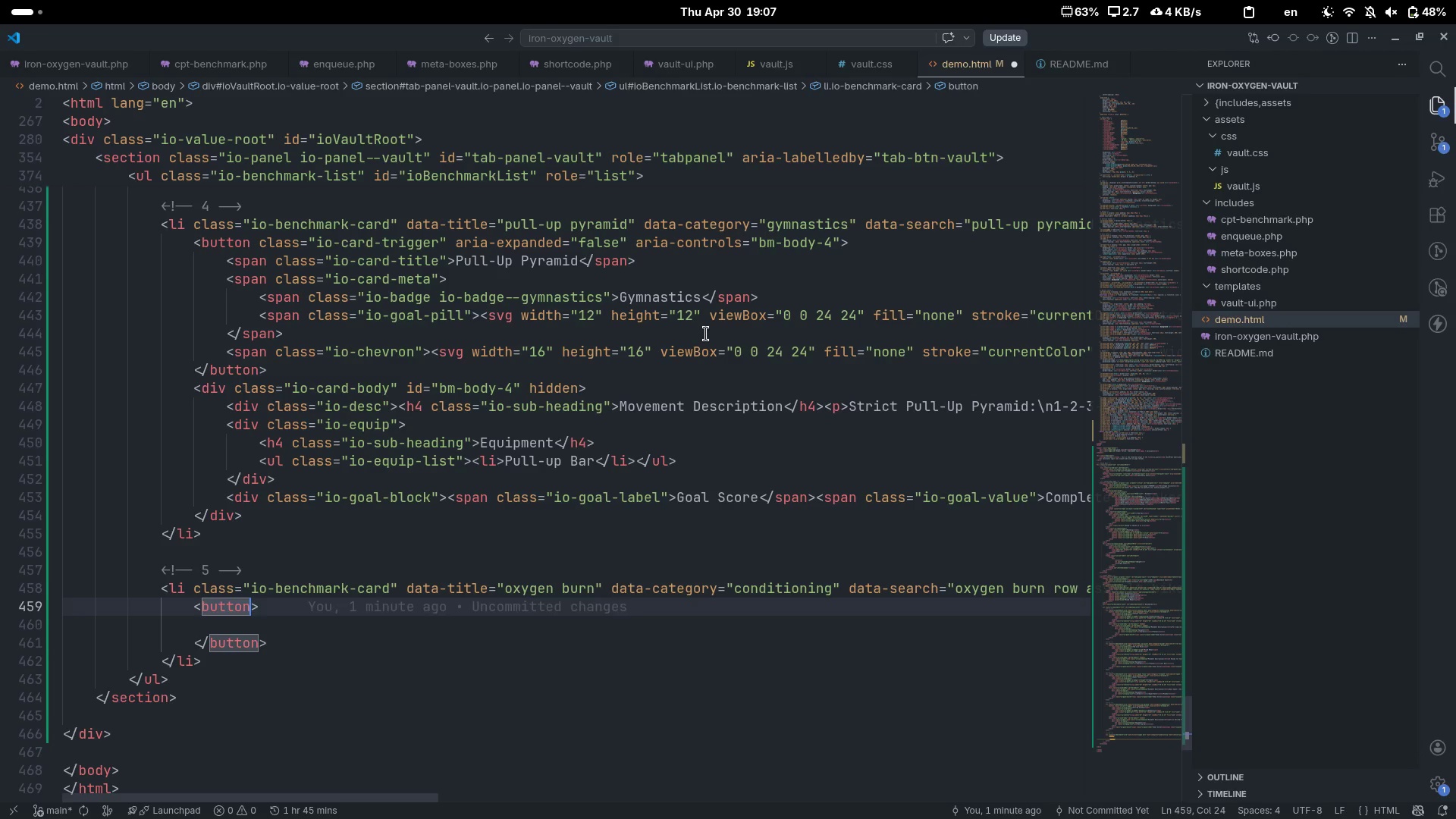 
type( cals)
key(Tab)
type(io-card-tri)
key(Tab)
type( )
key(Backspace)
 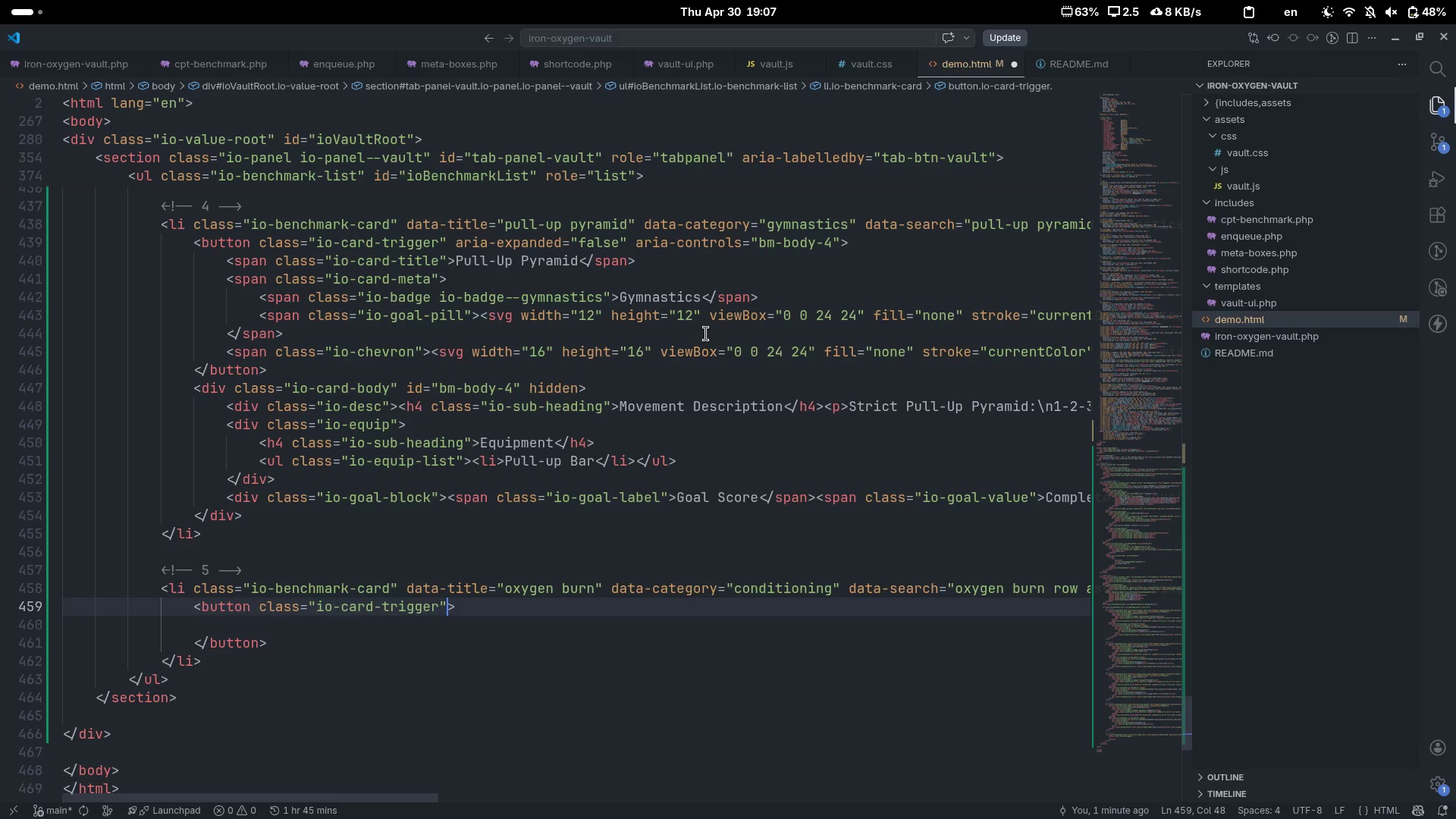 
key(ArrowRight)
 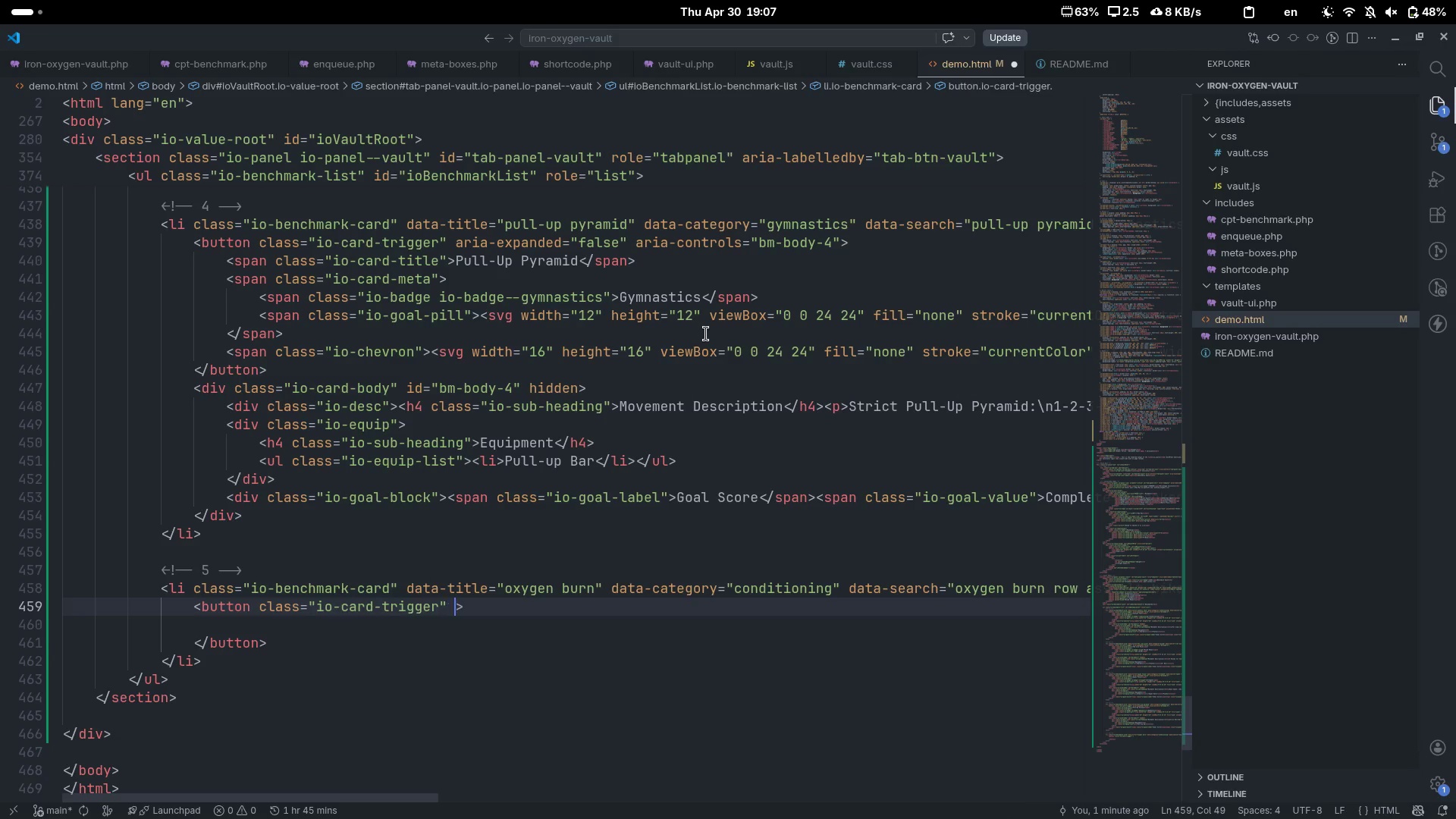 
type( aria-exa)
key(Tab)
type(fal)
key(Tab)
 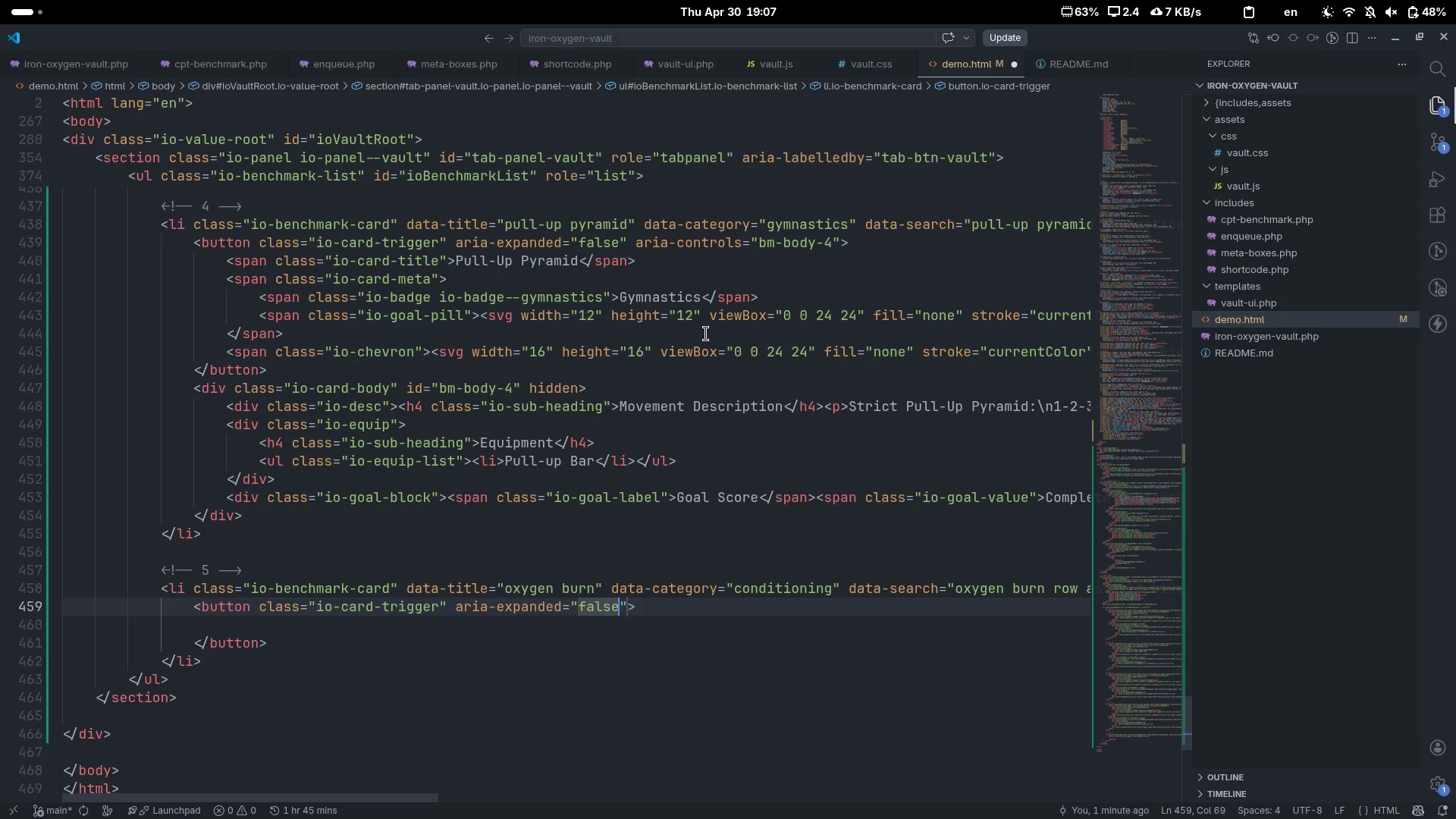 
key(ArrowRight)
 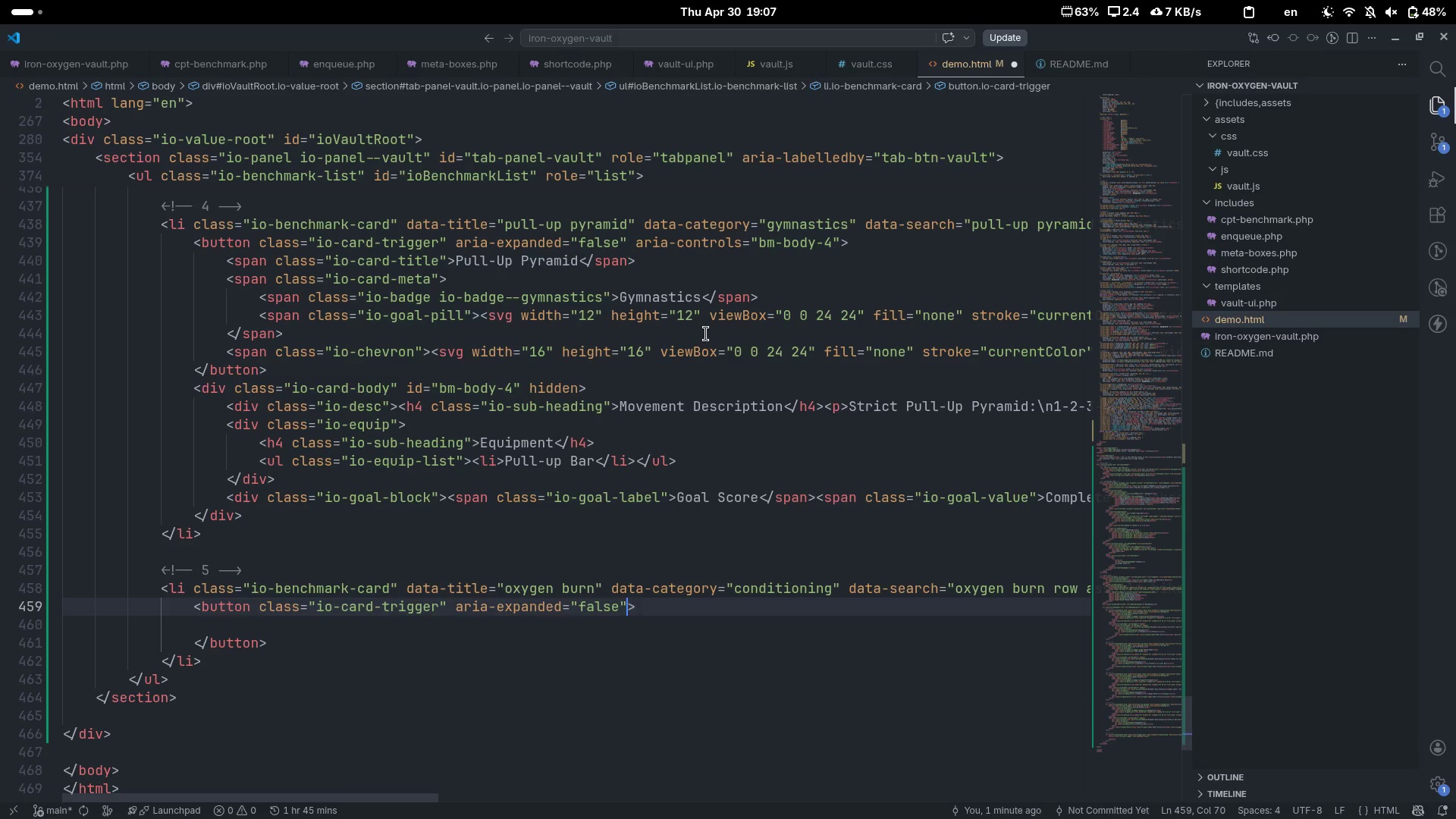 
type( aria-cons)
key(Tab)
type(bm-bod)
 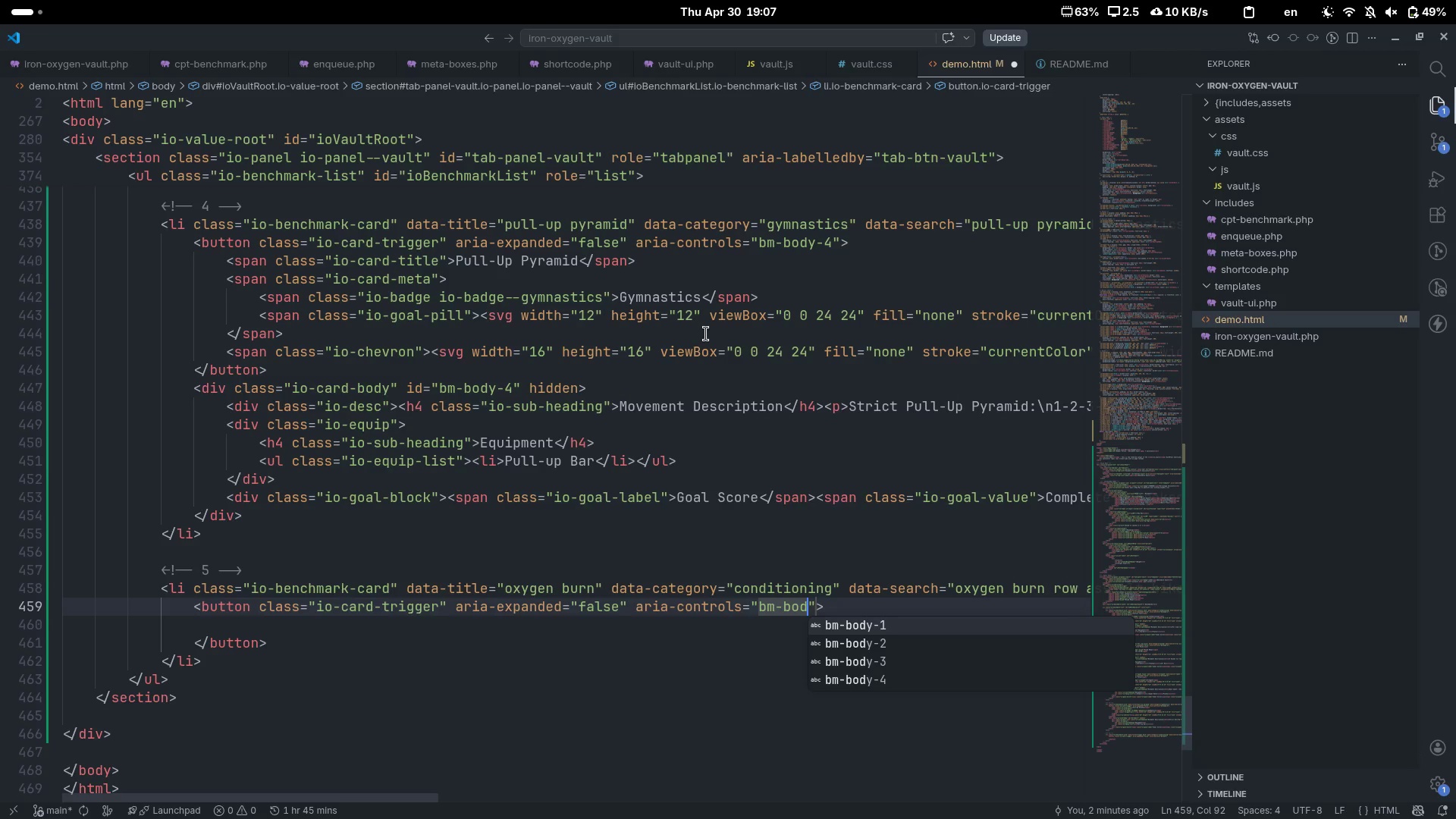 
key(ArrowDown)
 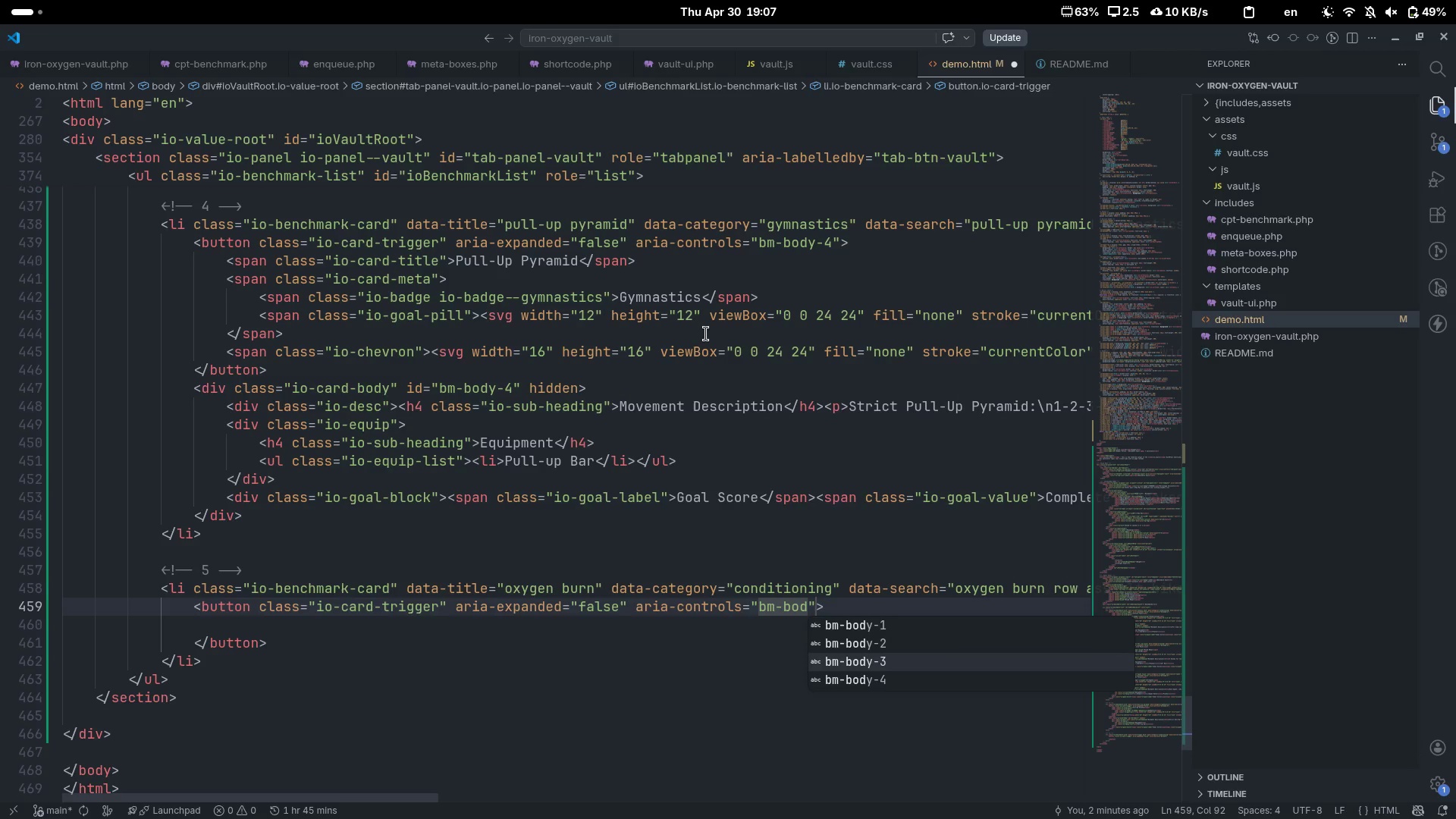 
key(ArrowDown)
 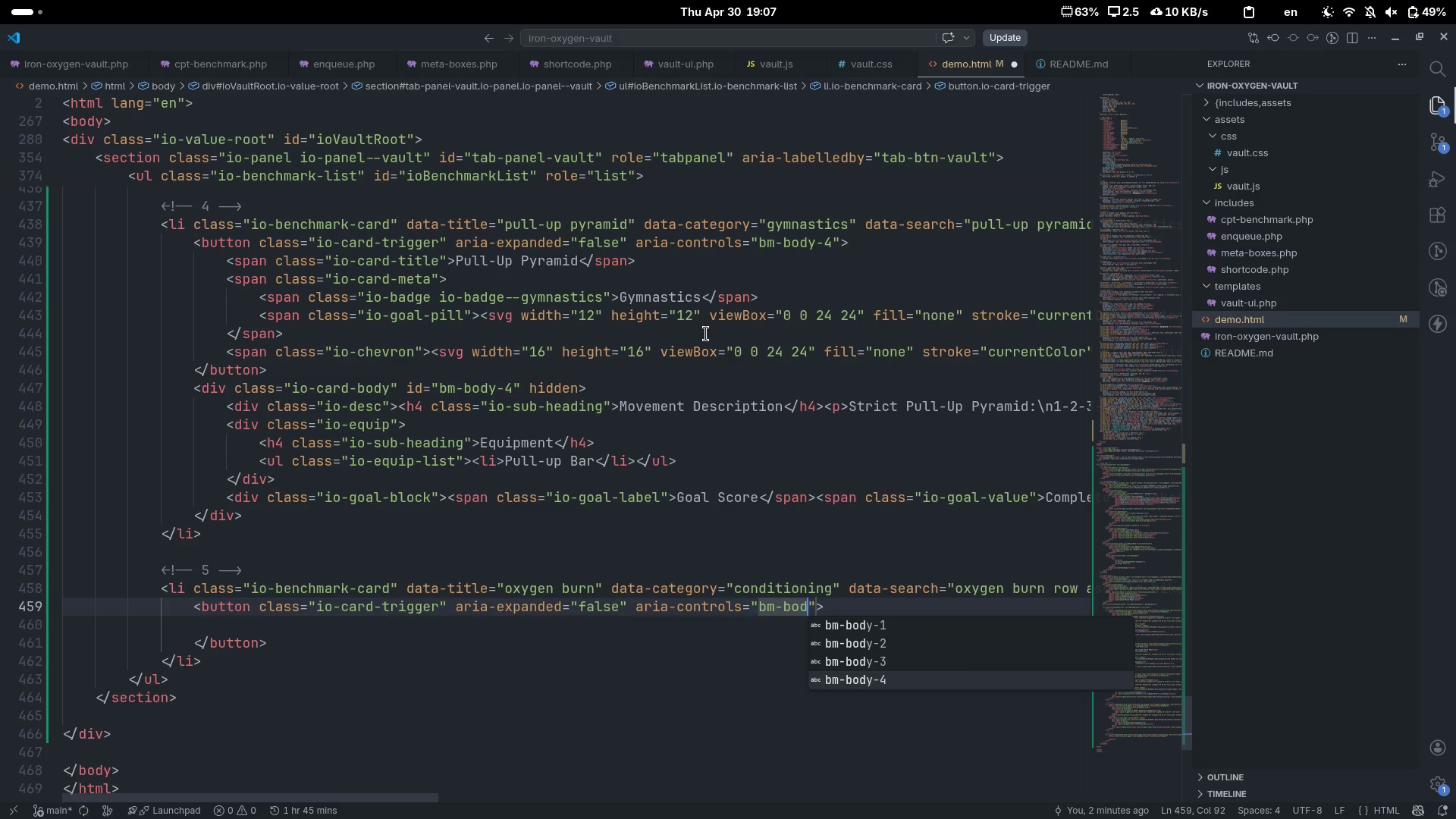 
key(ArrowDown)
 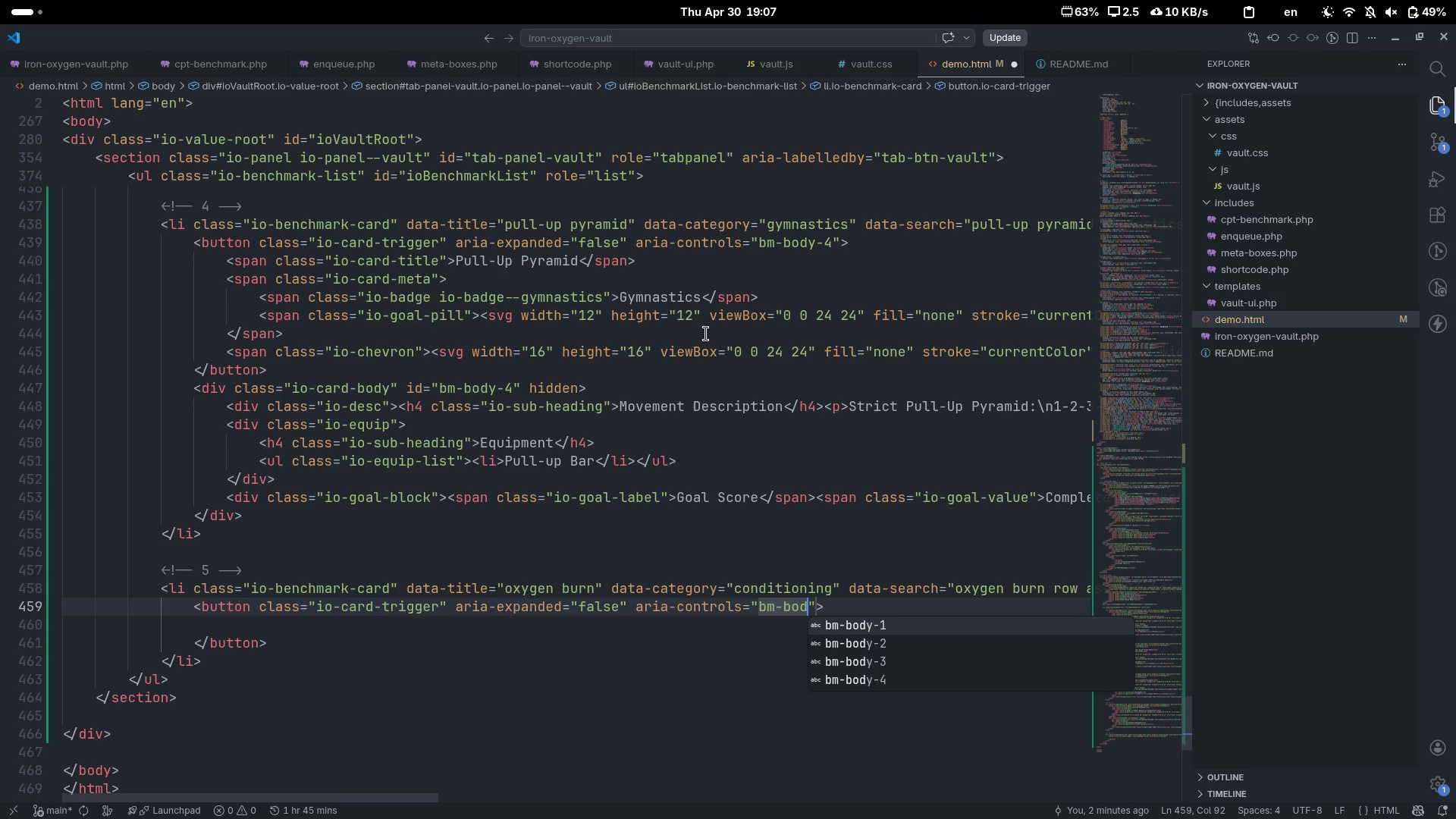 
key(ArrowDown)
 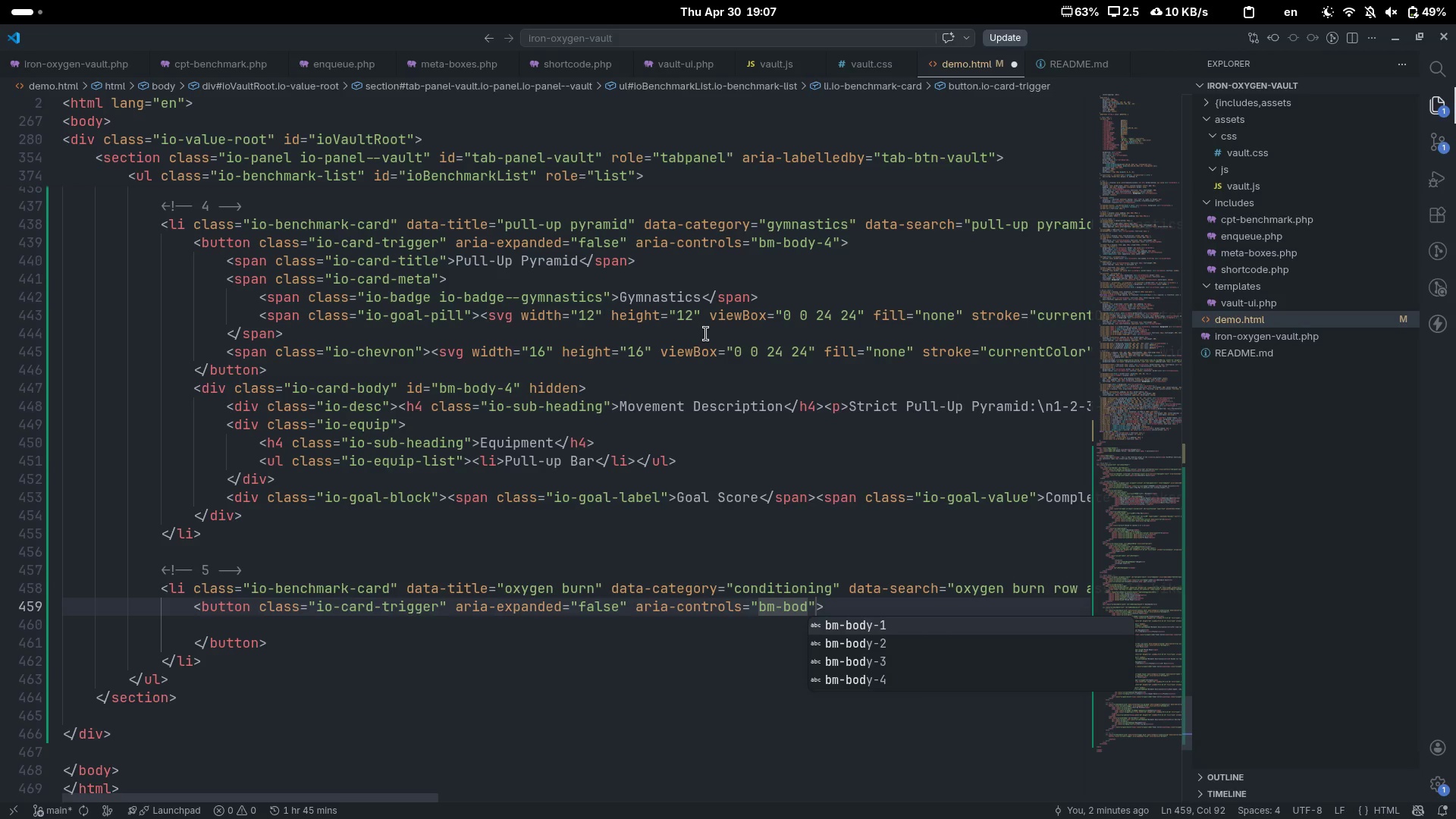 
key(ArrowUp)
 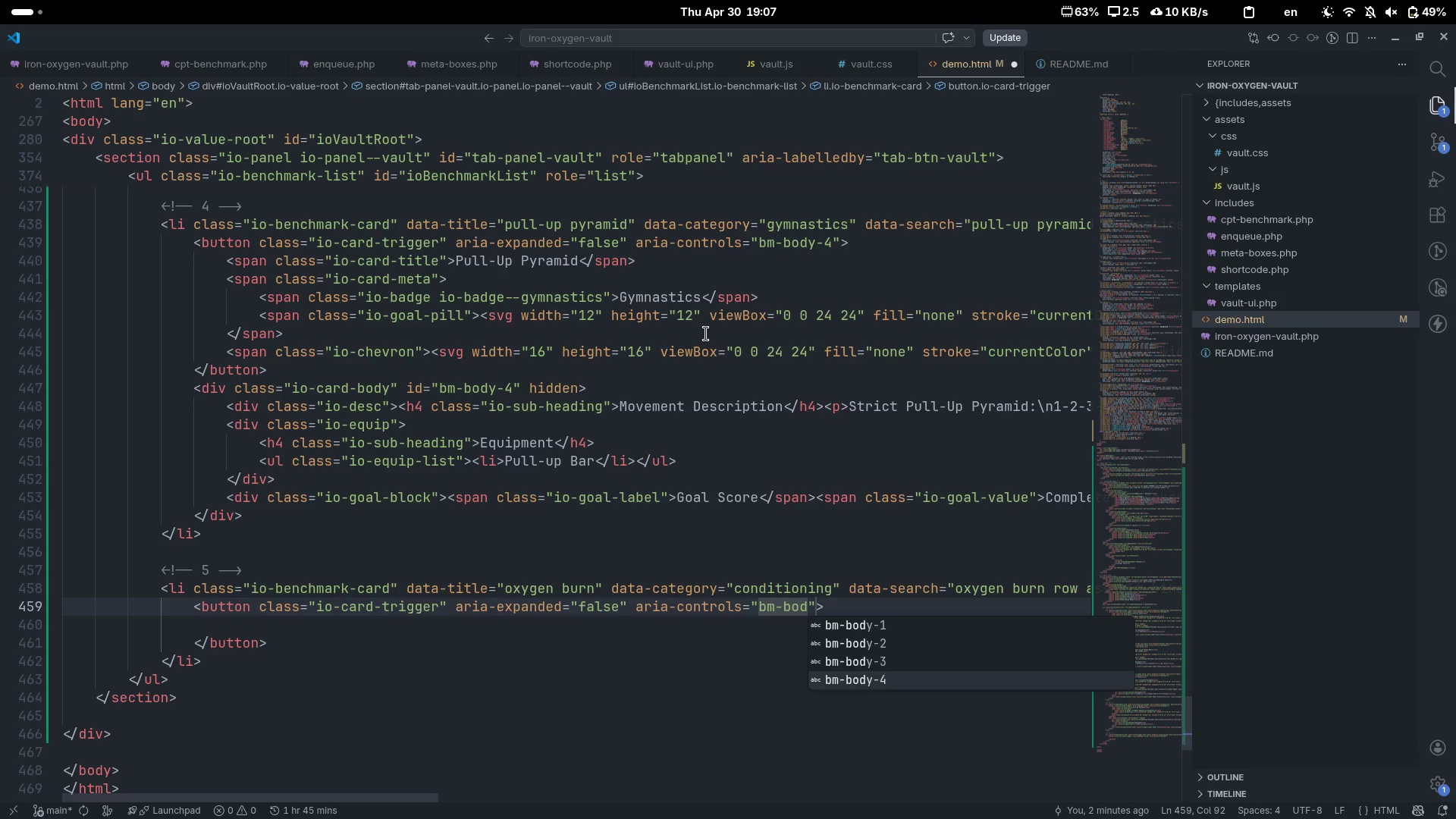 
key(Enter)
 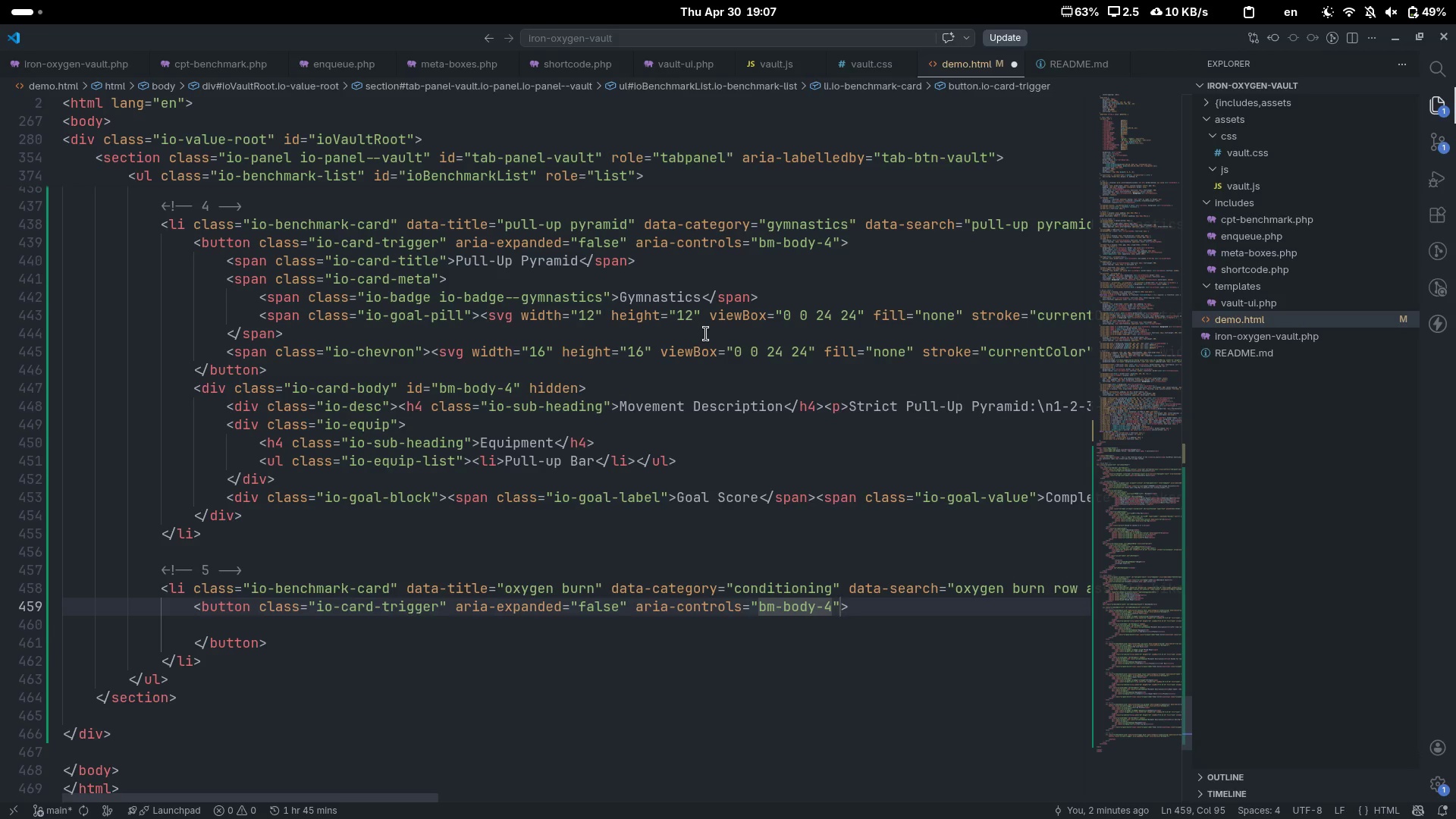 
key(Backspace)
 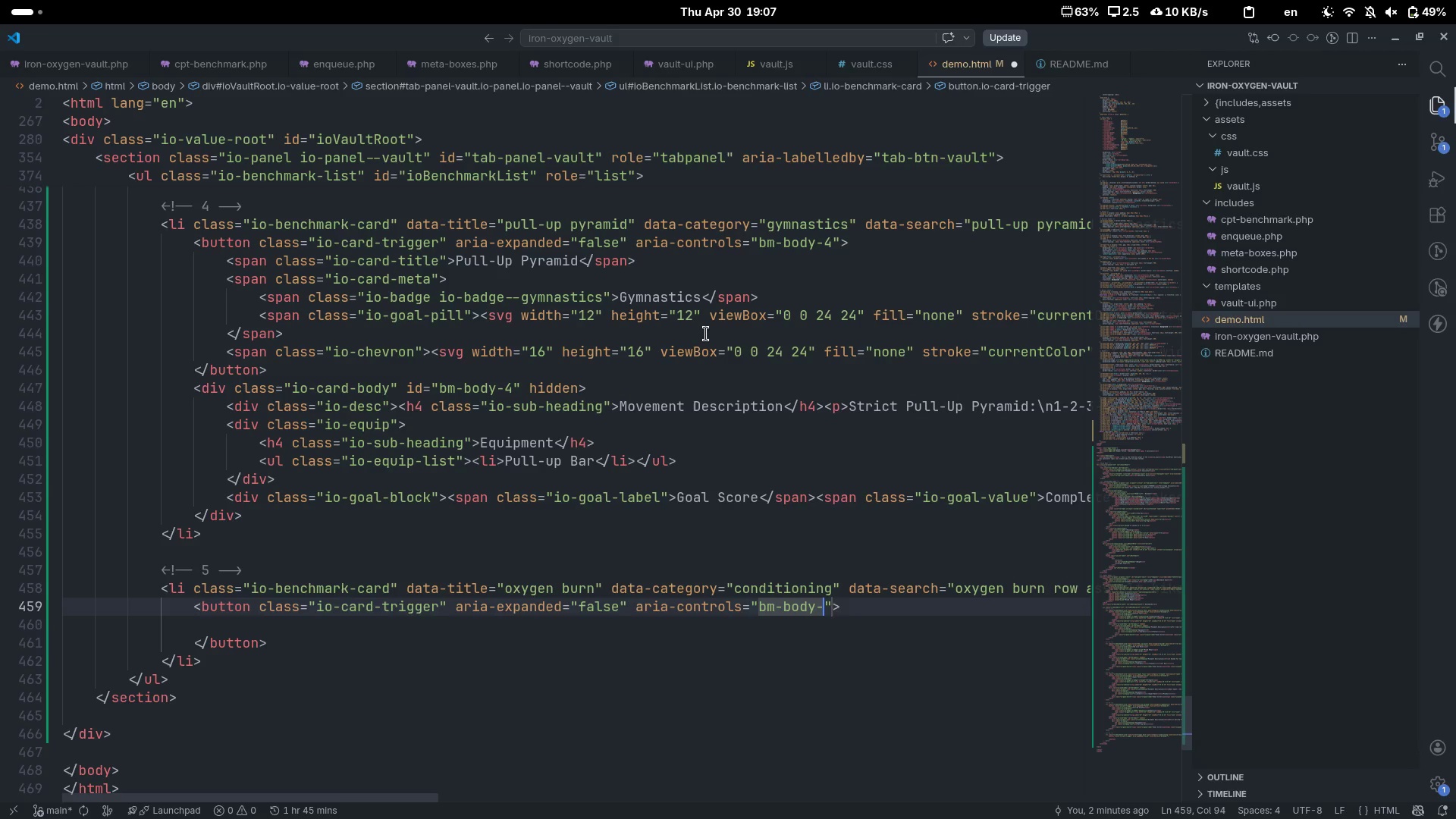 
key(5)
 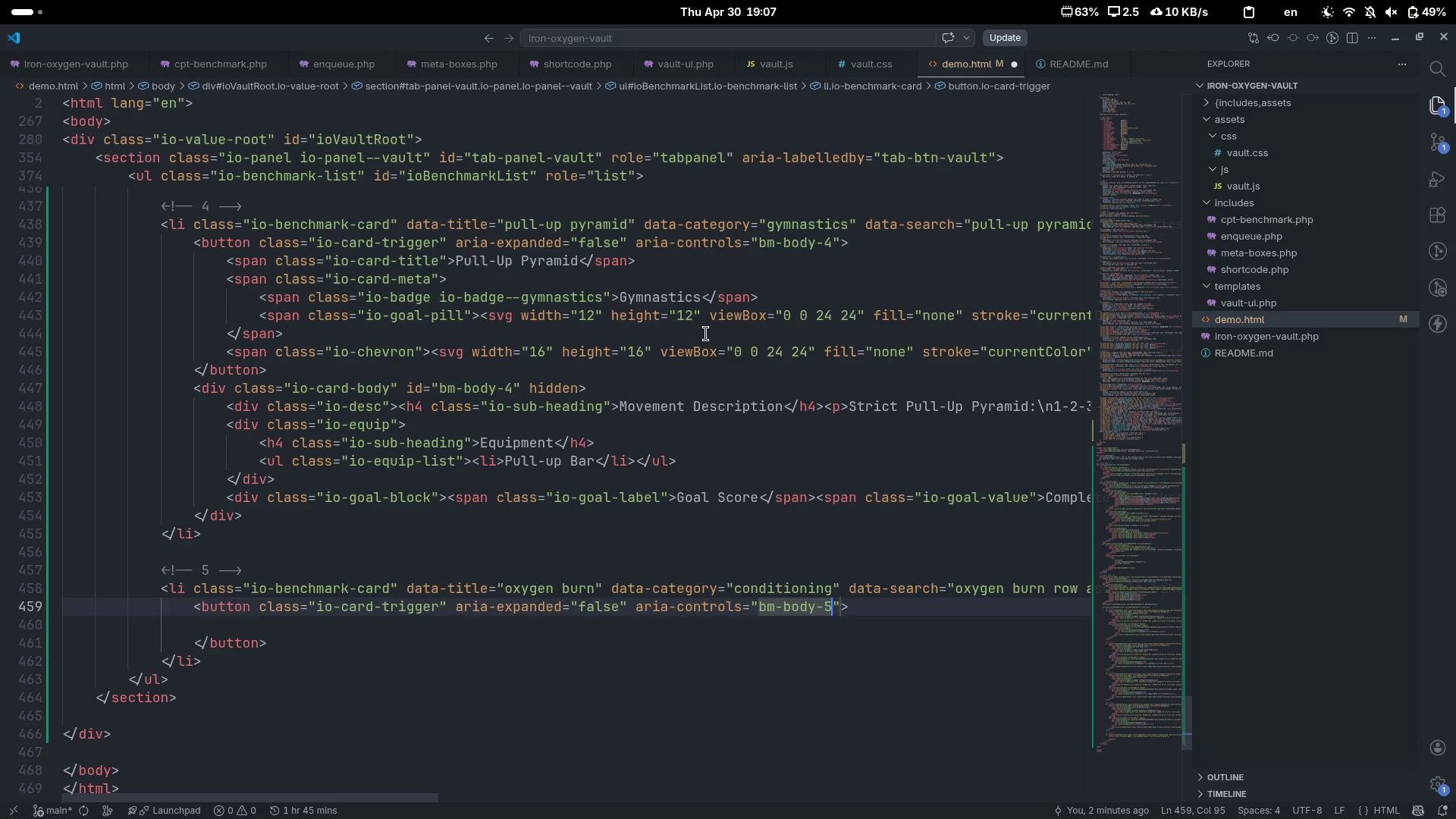 
key(Escape)
 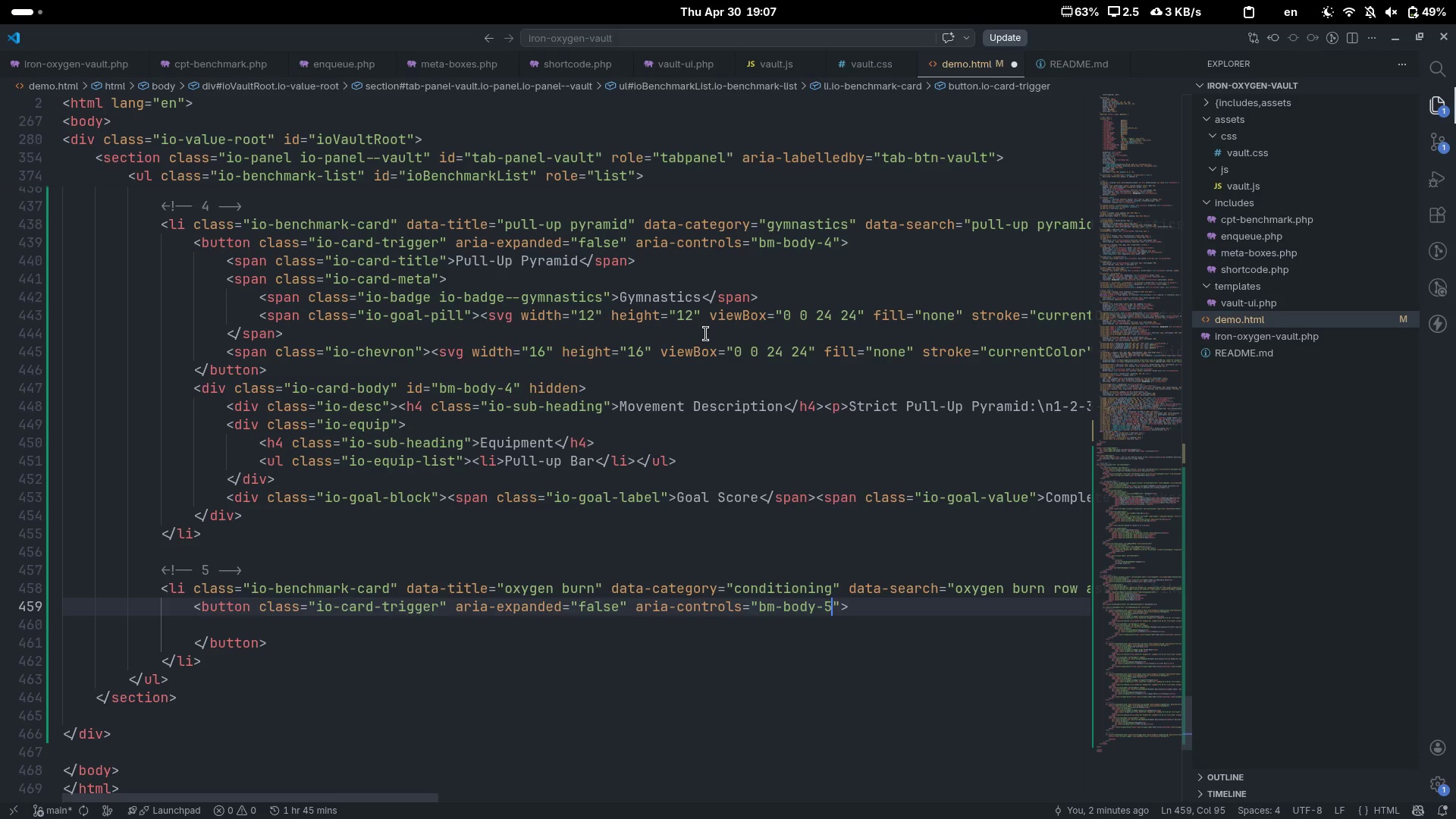 
key(ArrowDown)
 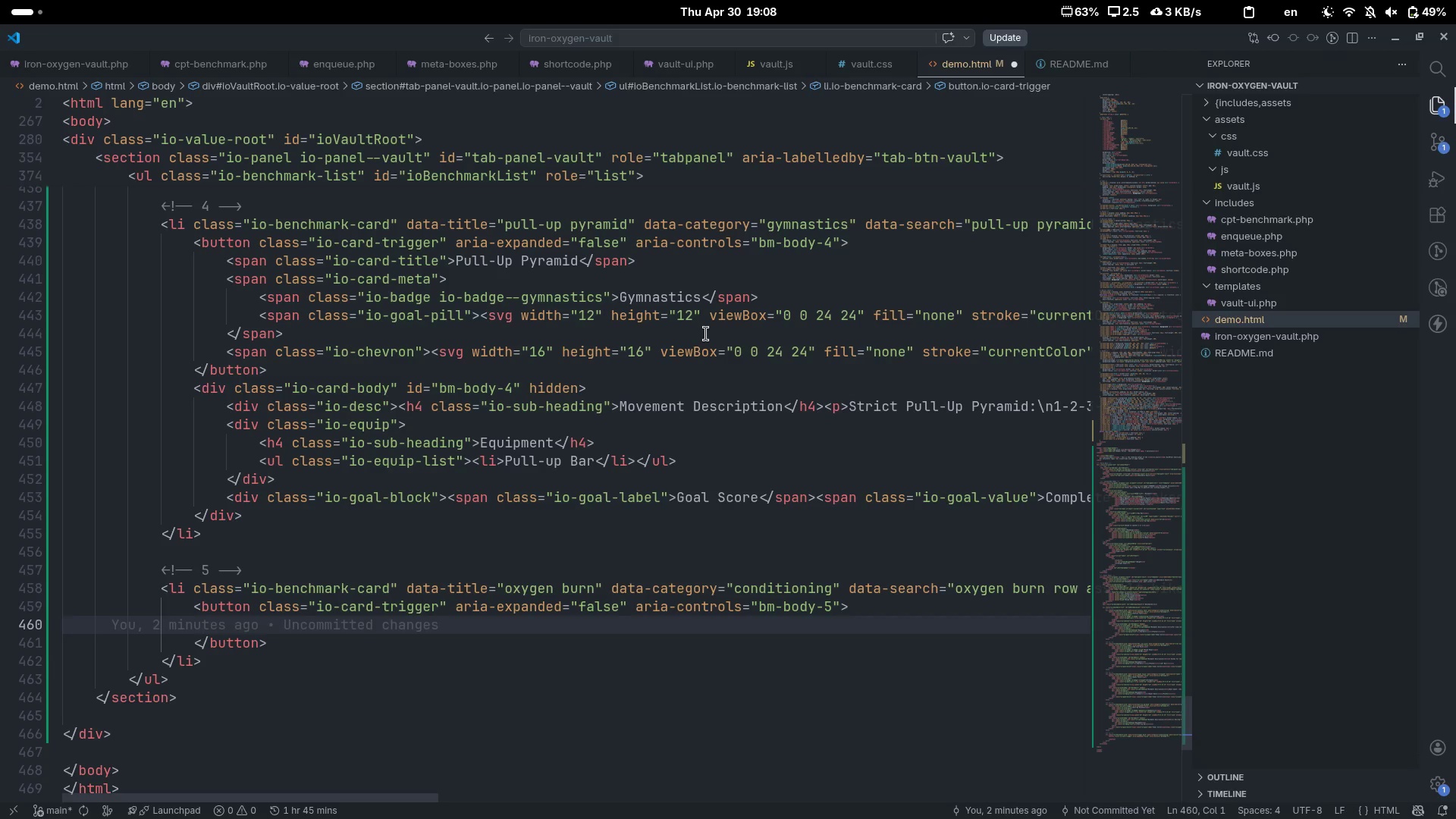 
key(Tab)
type(span)
key(Tab)
 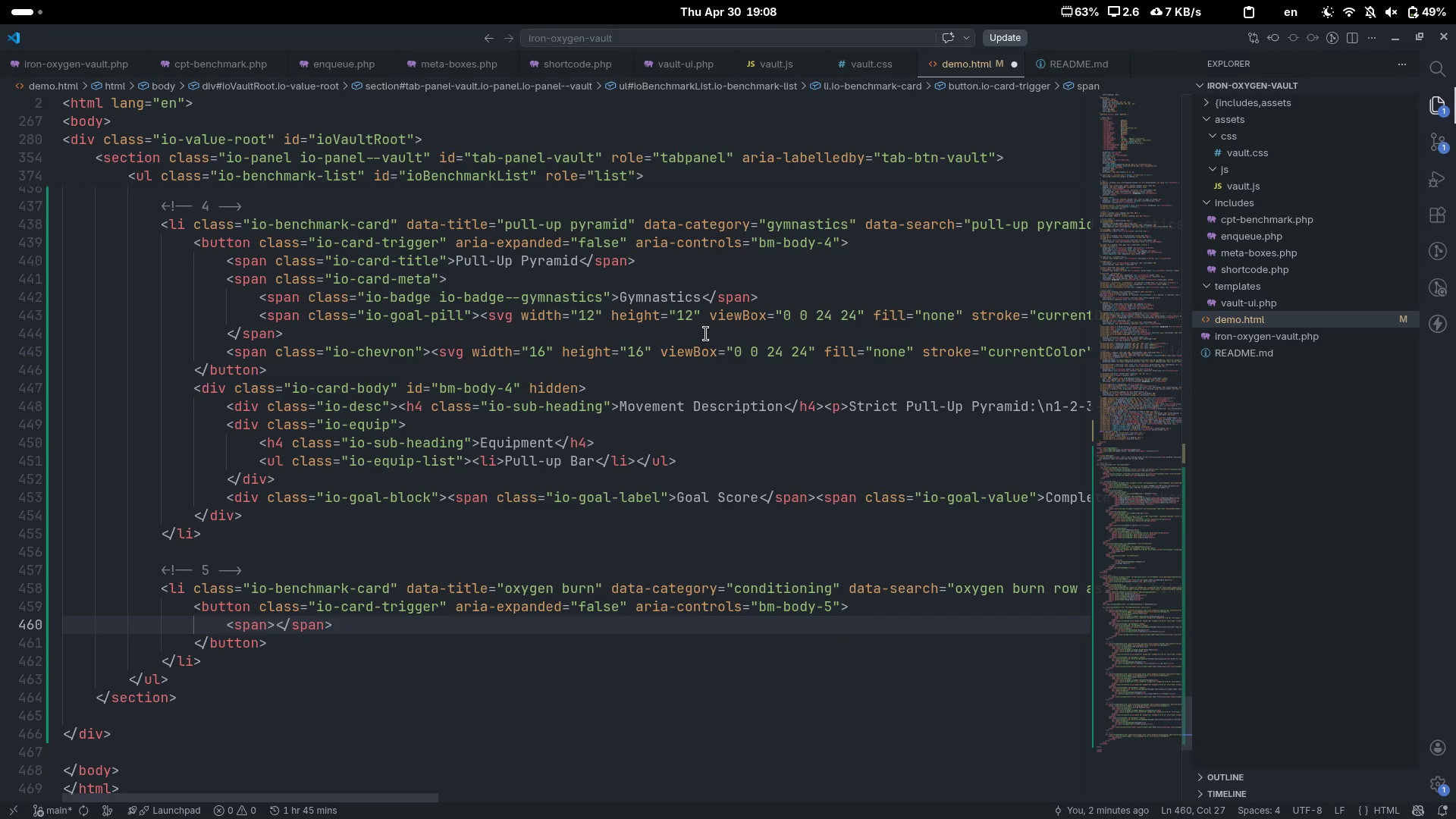 
key(ArrowLeft)
 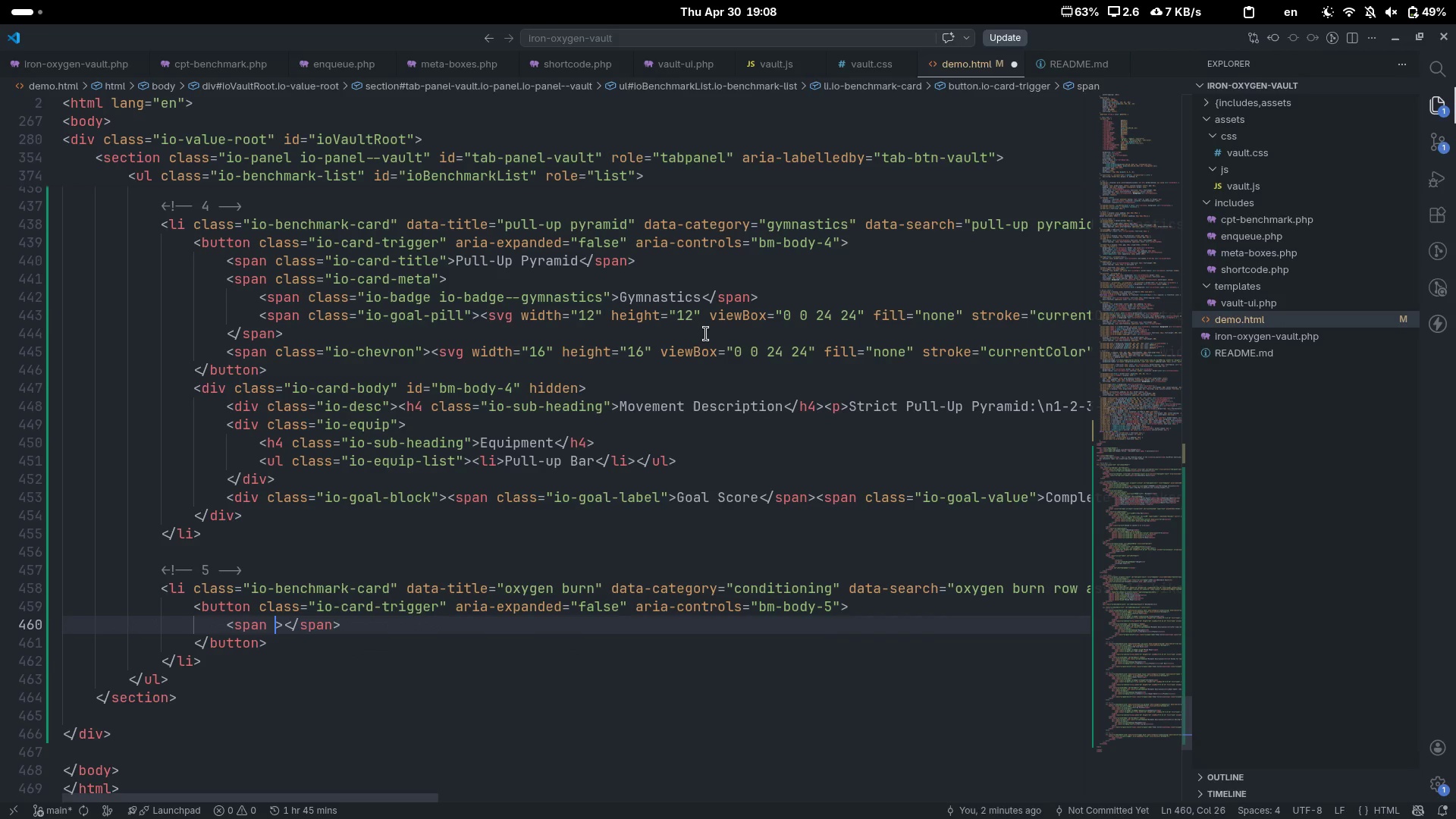 
key(Space)
 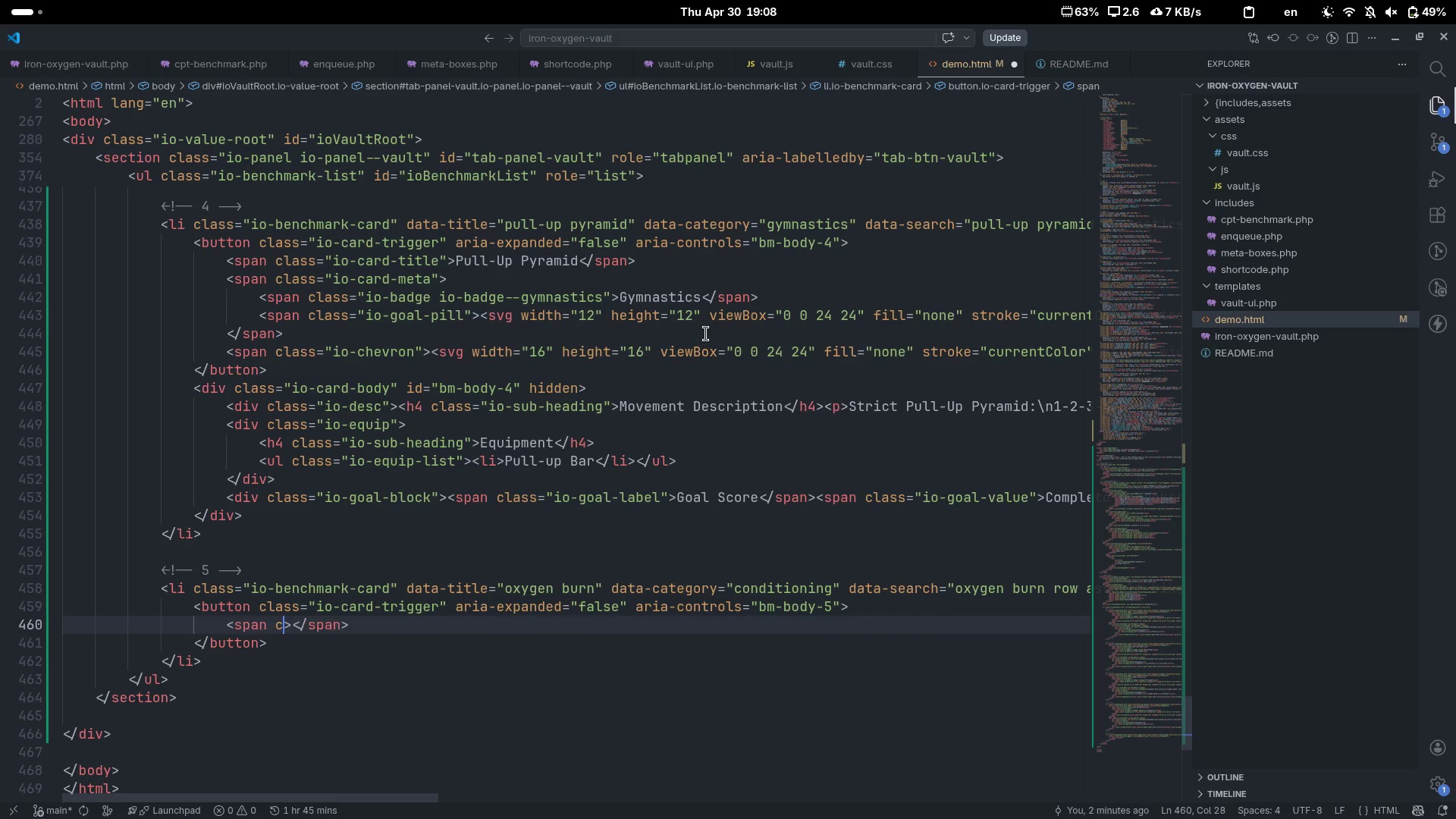 
key(C)
 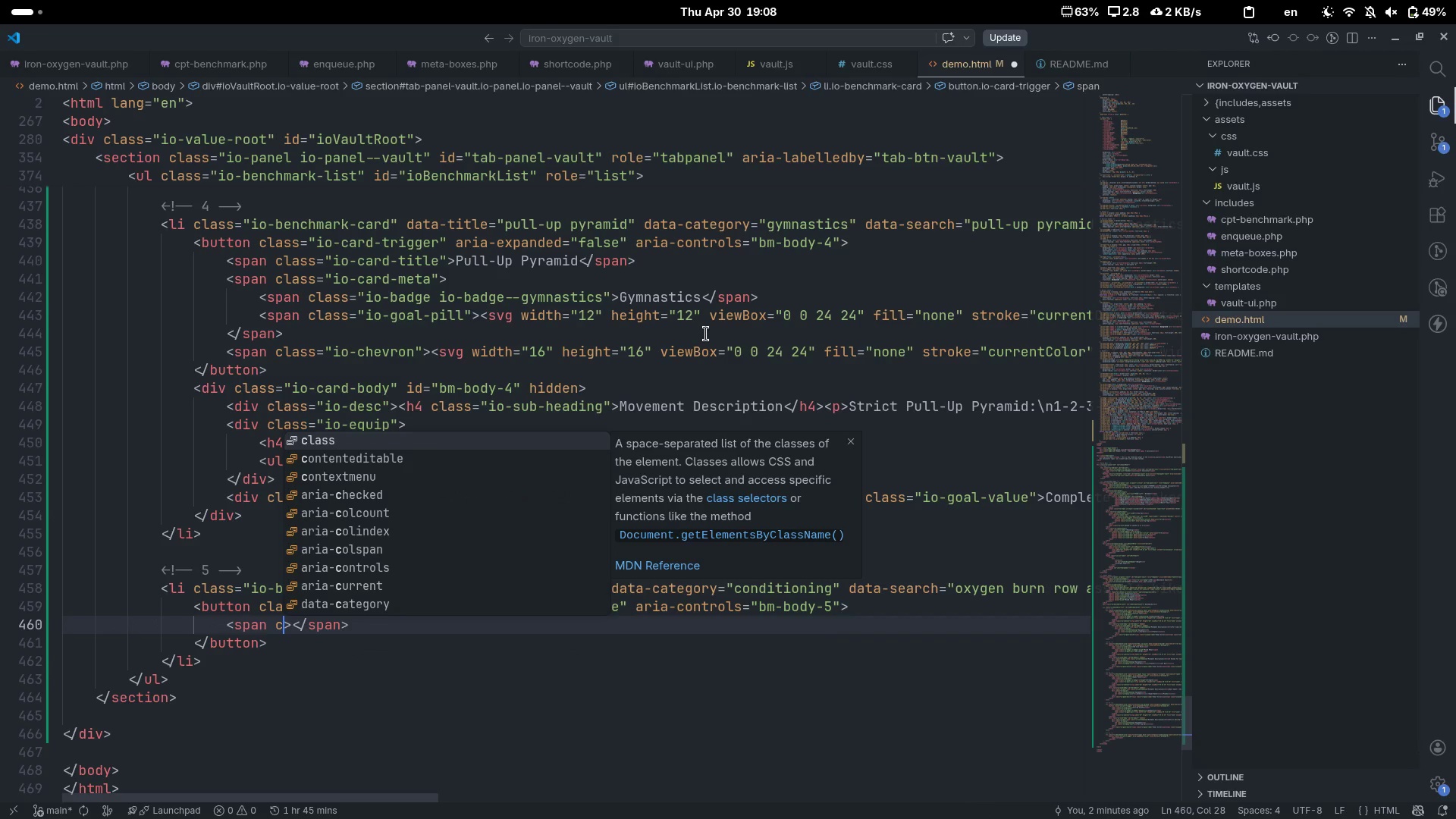 
wait(6.73)
 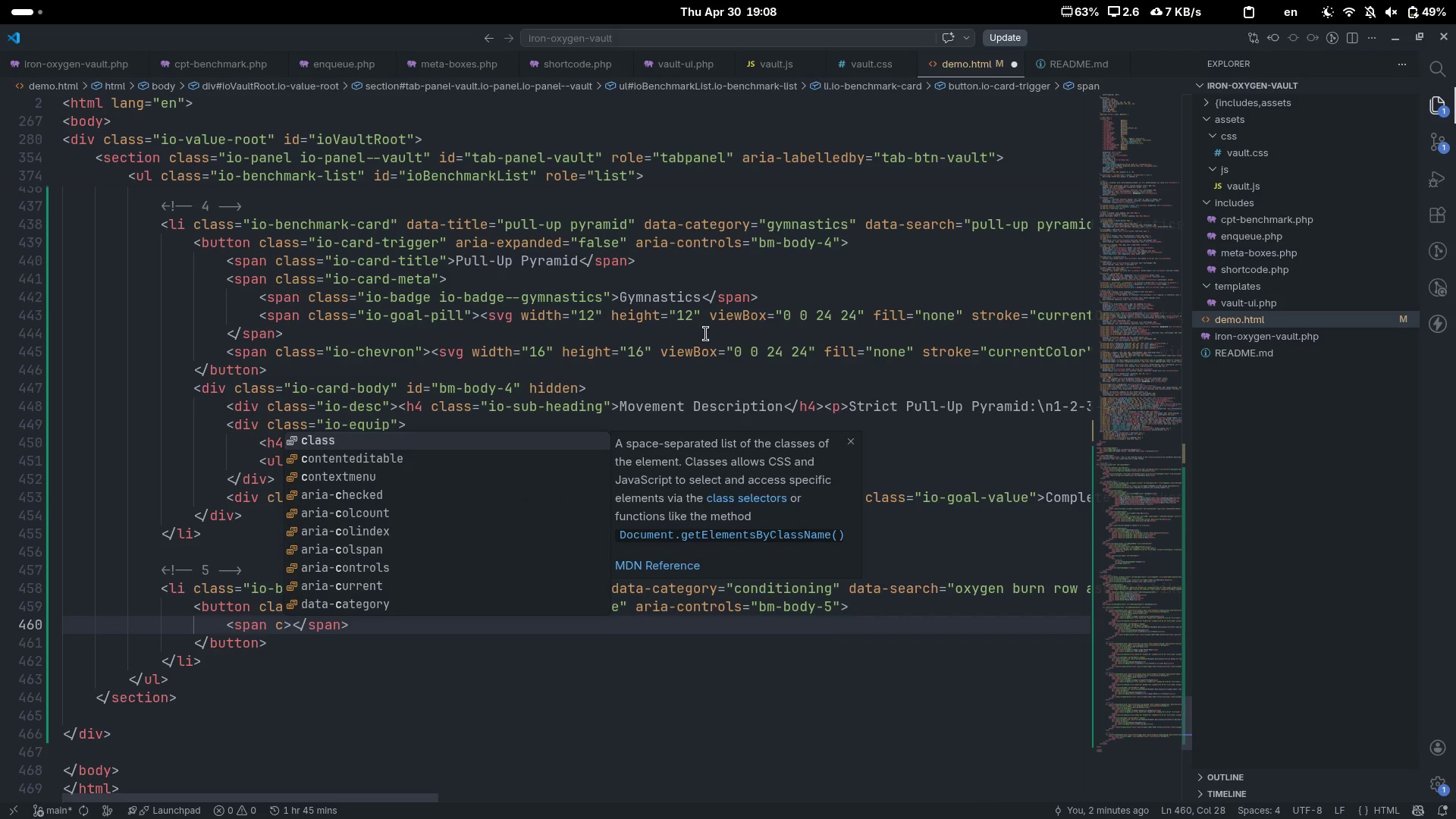 
key(Backspace)
type(ca)
key(Backspace)
type(la)
key(Tab)
type(9)
key(Backspace)
key(Backspace)
type(io)
key(Backspace)
key(Backspace)
type("io-)
key(Escape)
key(Escape)
type(card-triff)
key(Tab)
 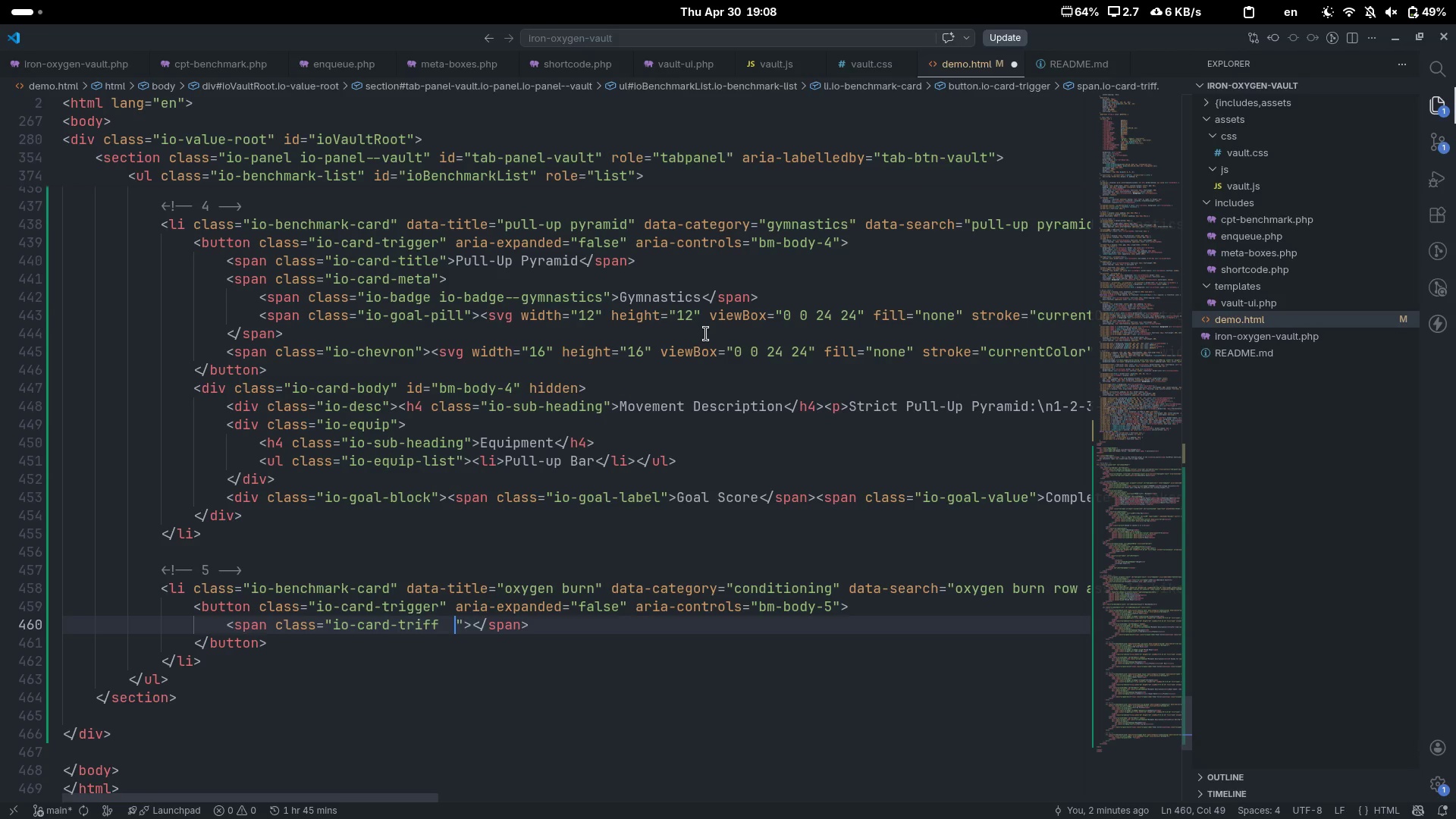 
key(Control+Backspace)
 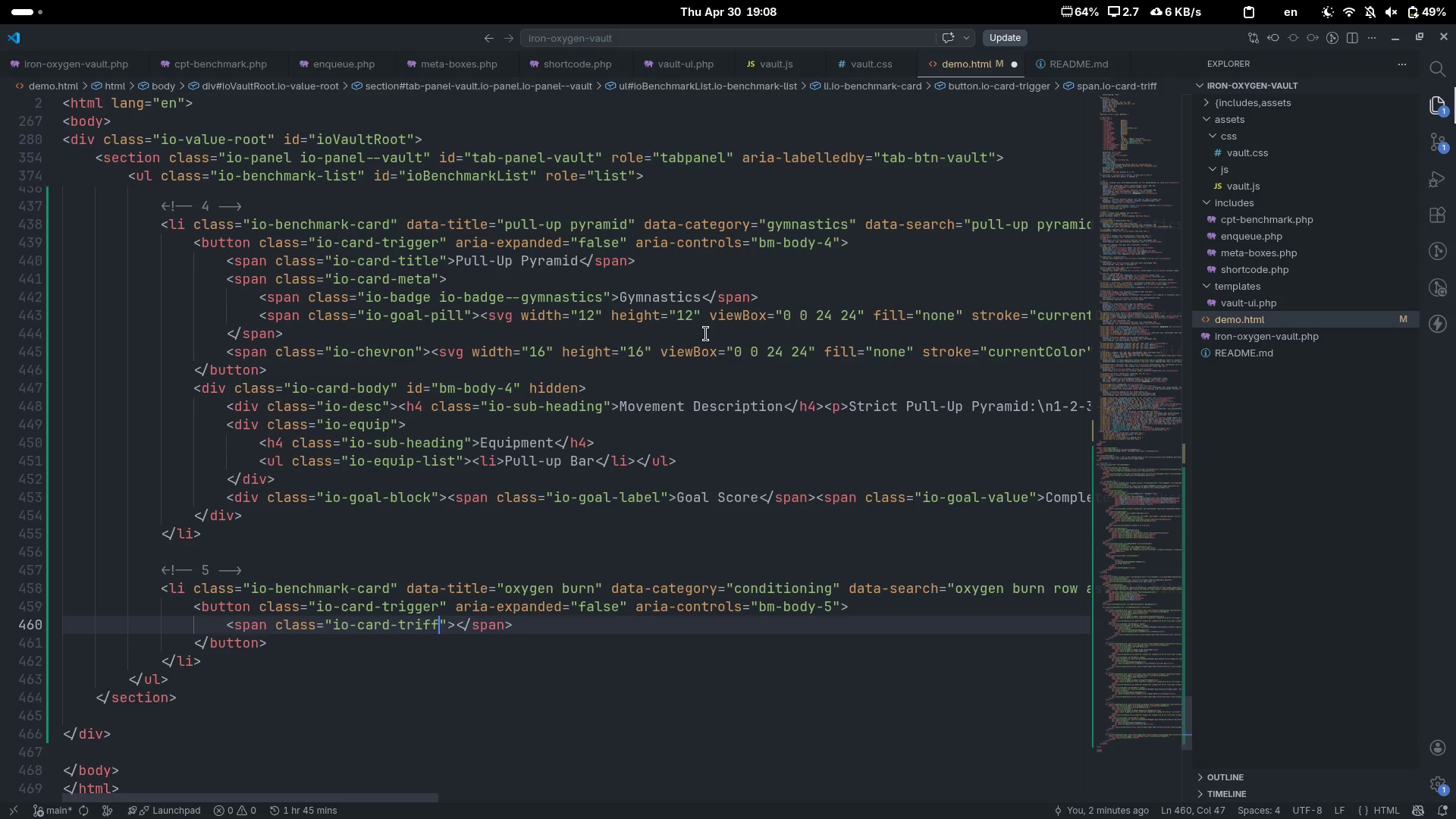 
key(Backspace)
key(Backspace)
type(gger)
key(Escape)
 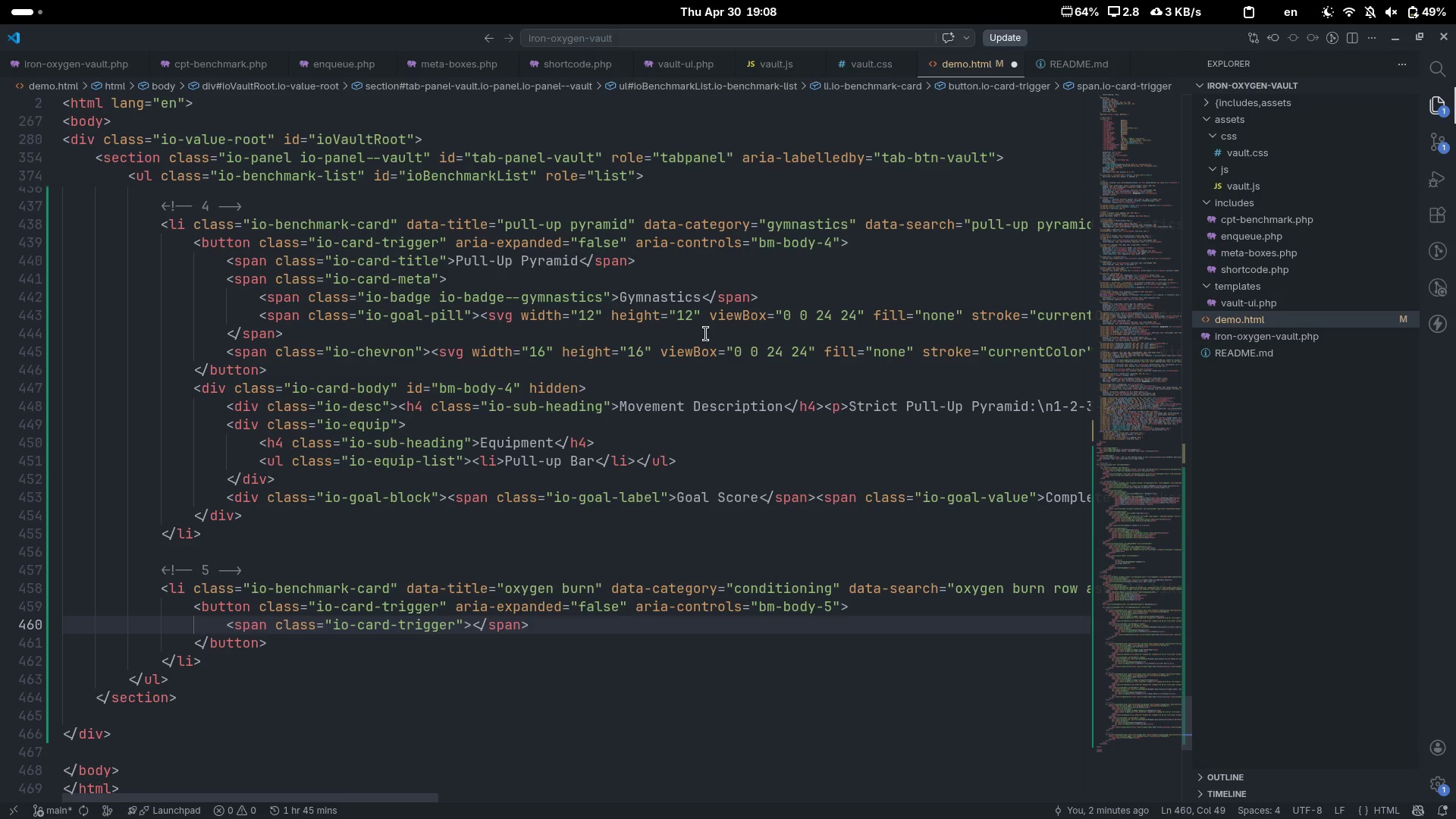 
key(Control+ControlLeft)
 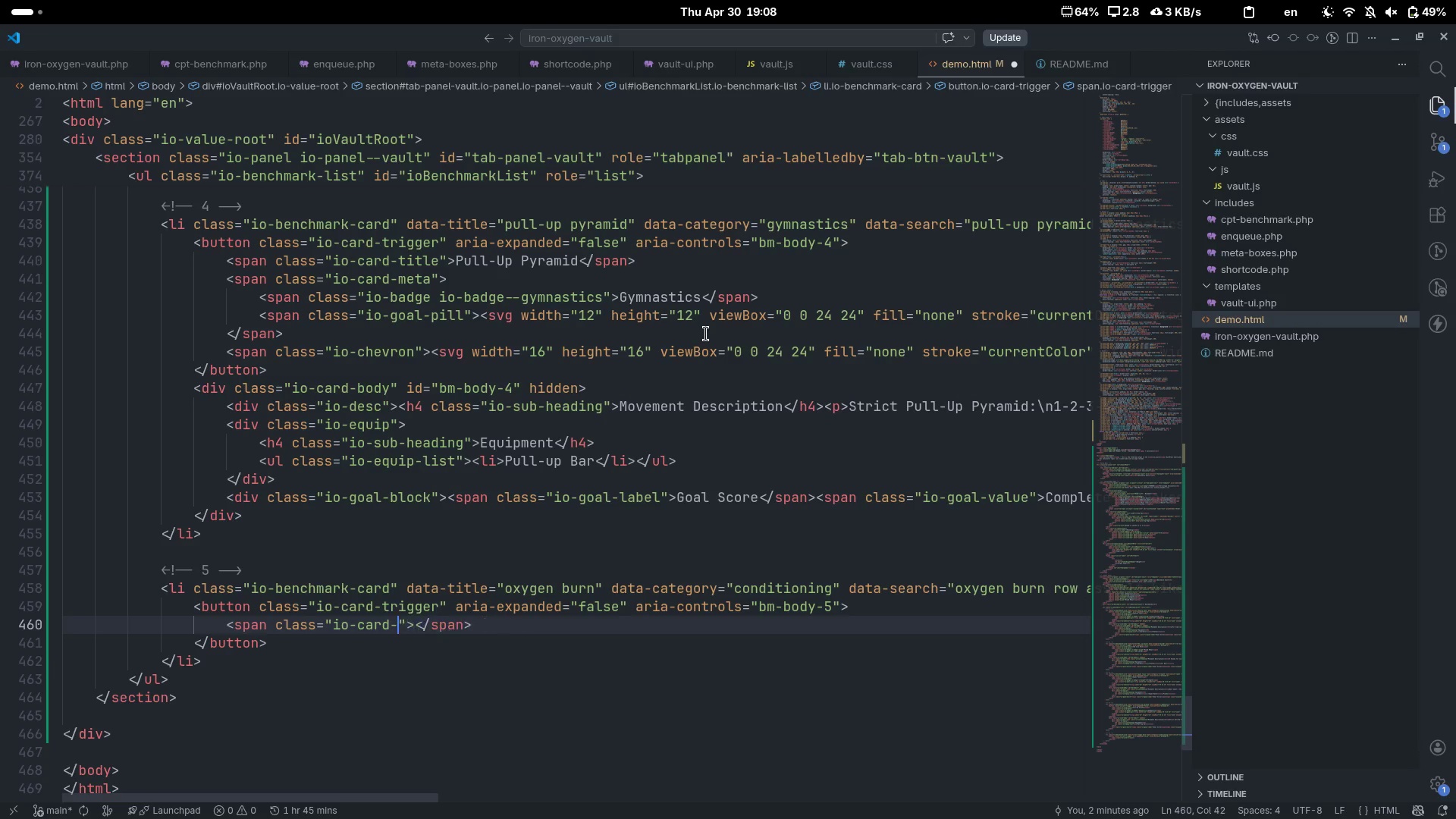 
key(Control+Backspace)
 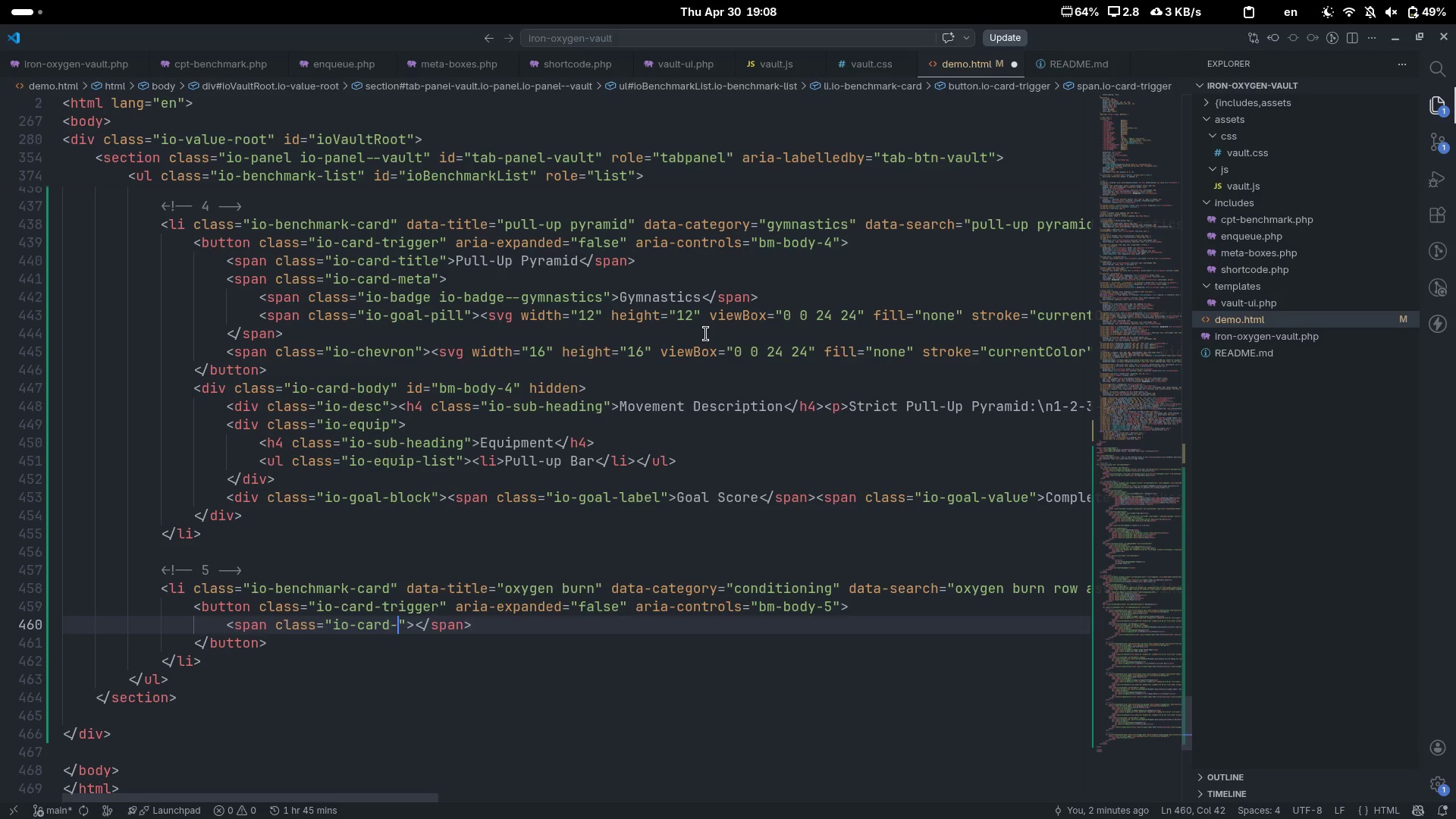 
type(title)
key(Escape)
 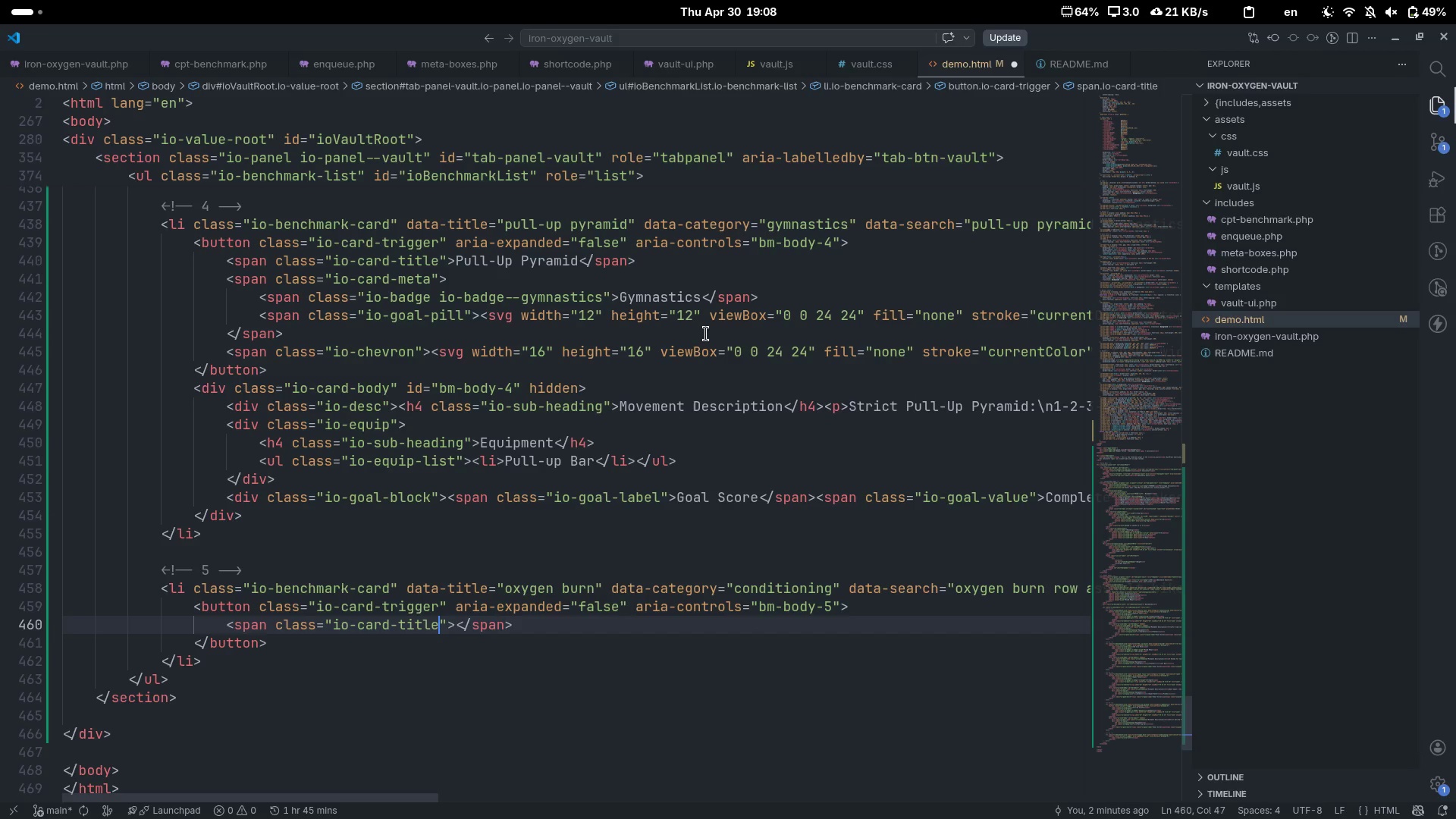 
key(ArrowRight)
 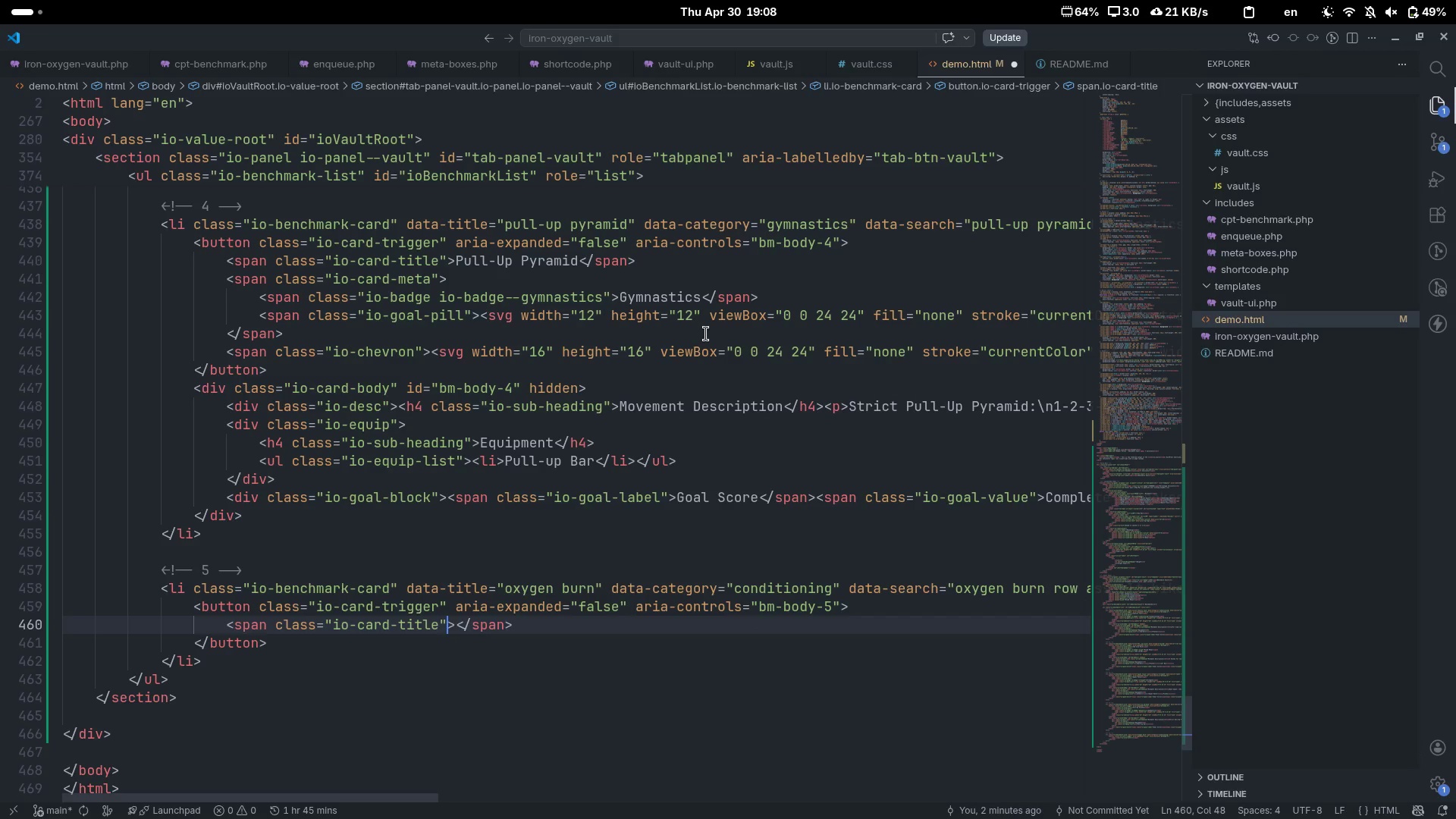 
key(ArrowRight)
 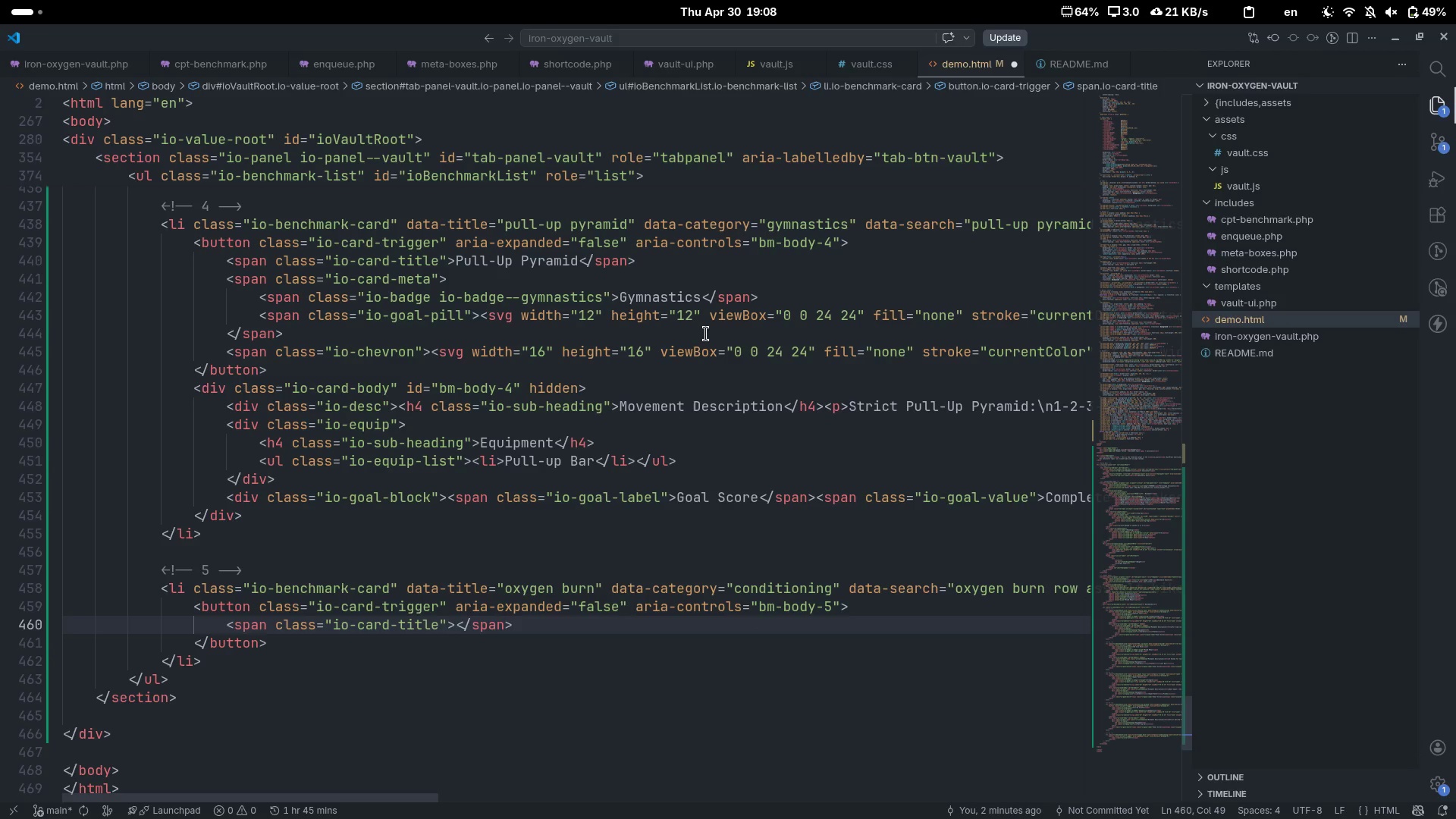 
type(Oxygen Burn)
key(Escape)
type([End])
 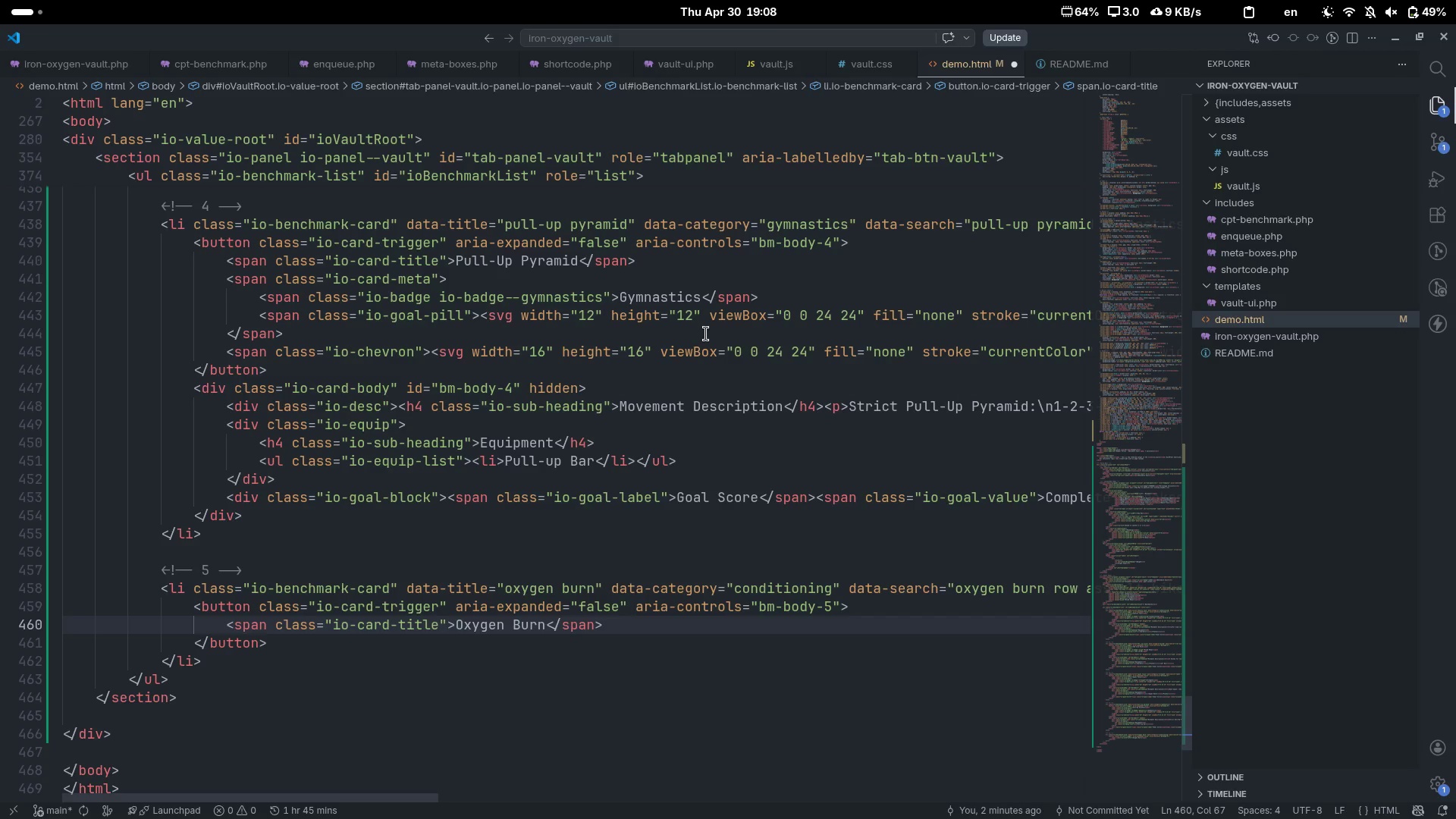 
key(Enter)
 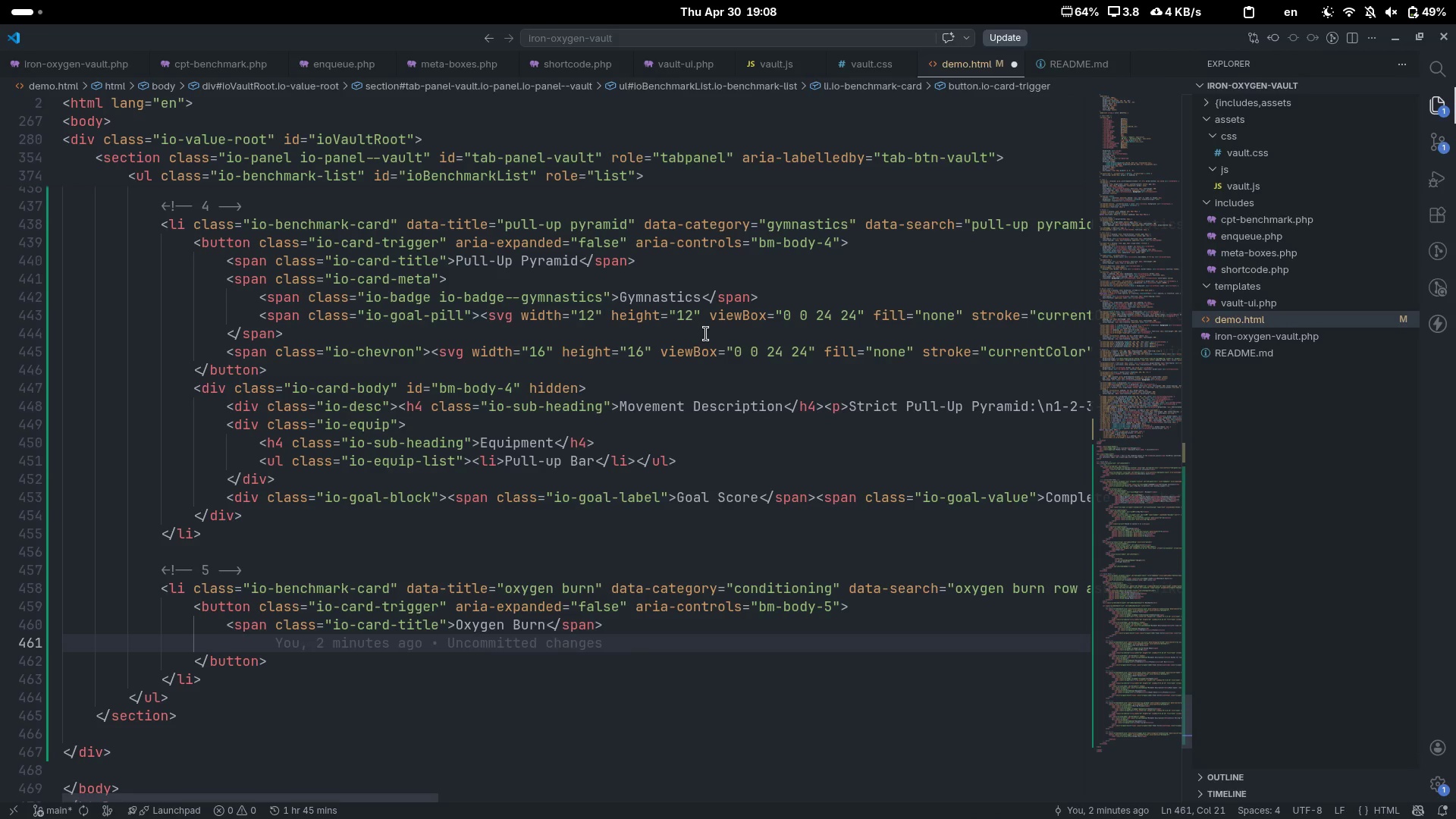 
type(span)
key(Tab)
type( )
key(Backspace)
 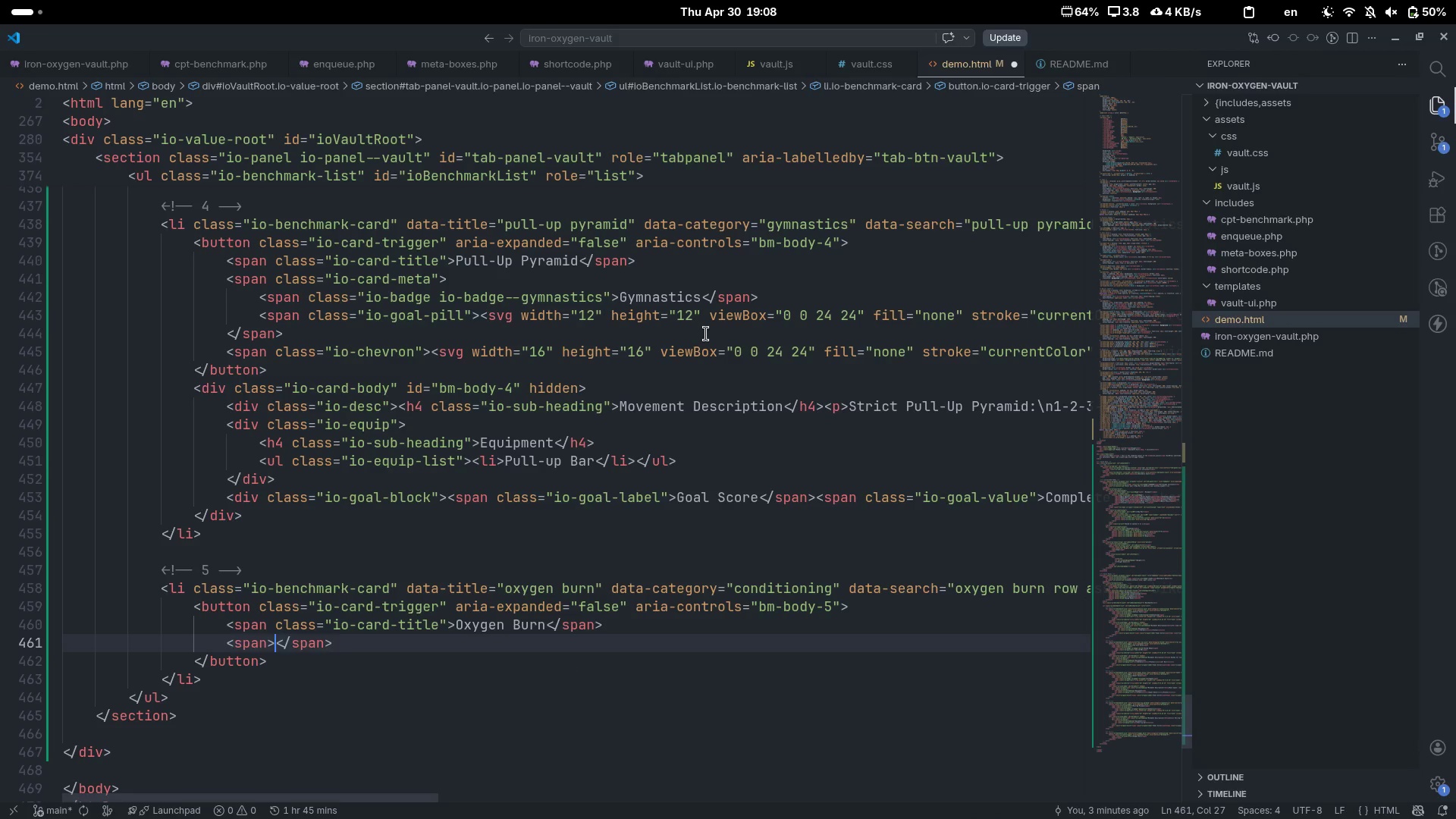 
key(ArrowLeft)
 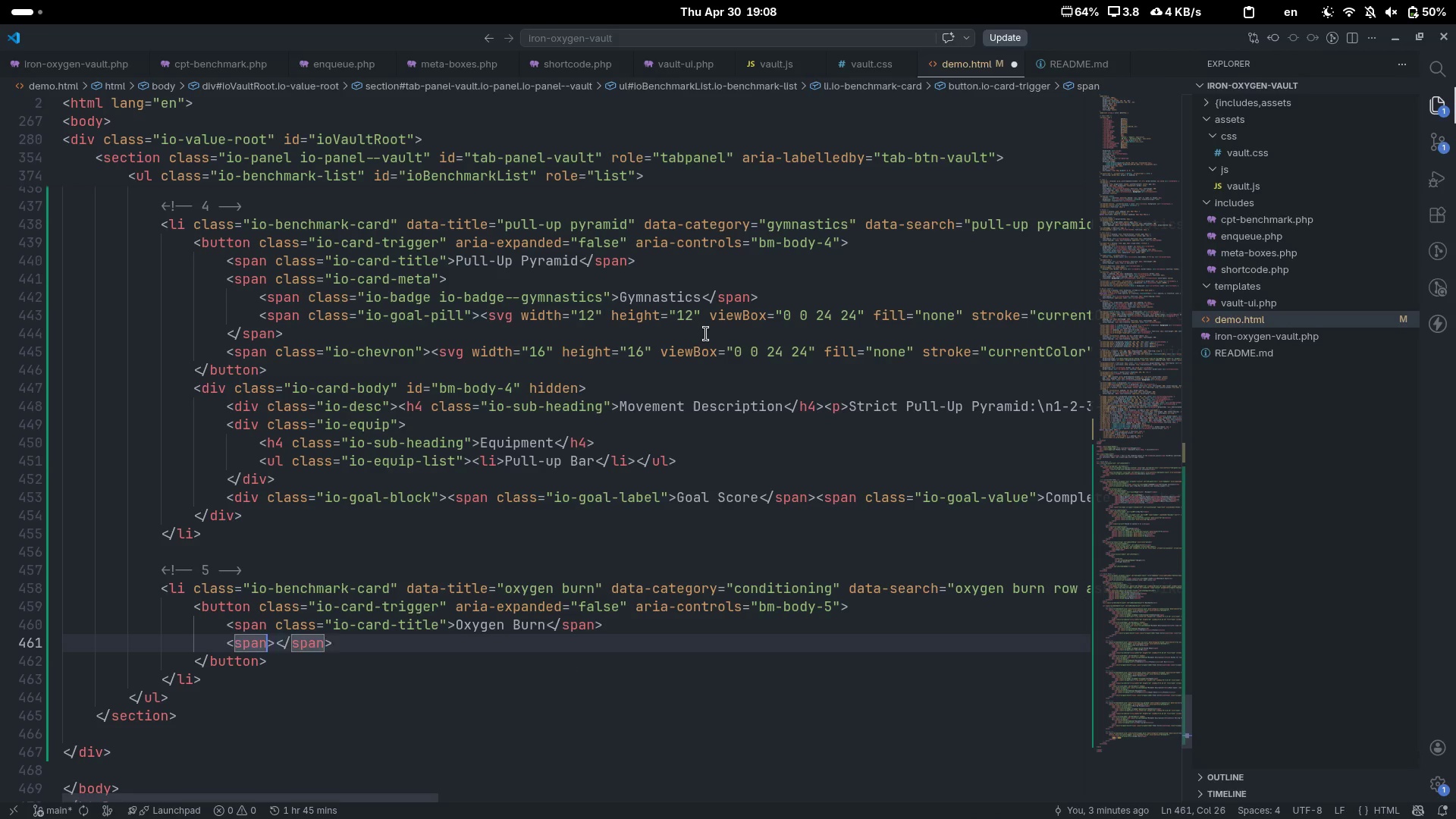 
type( cal)
key(Tab)
type(io-card-me)
key(Tab)
type(")
 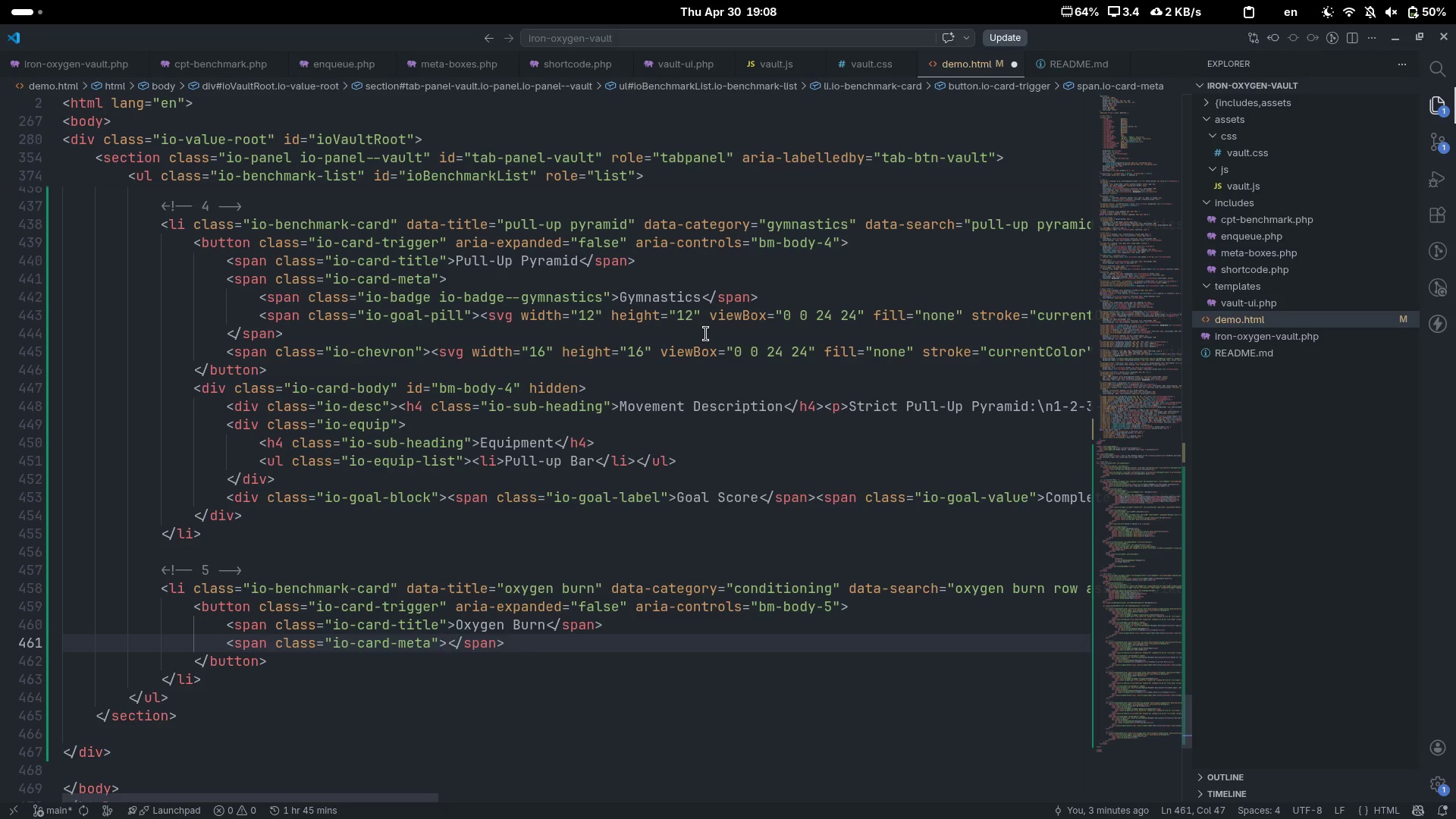 
key(ArrowRight)
 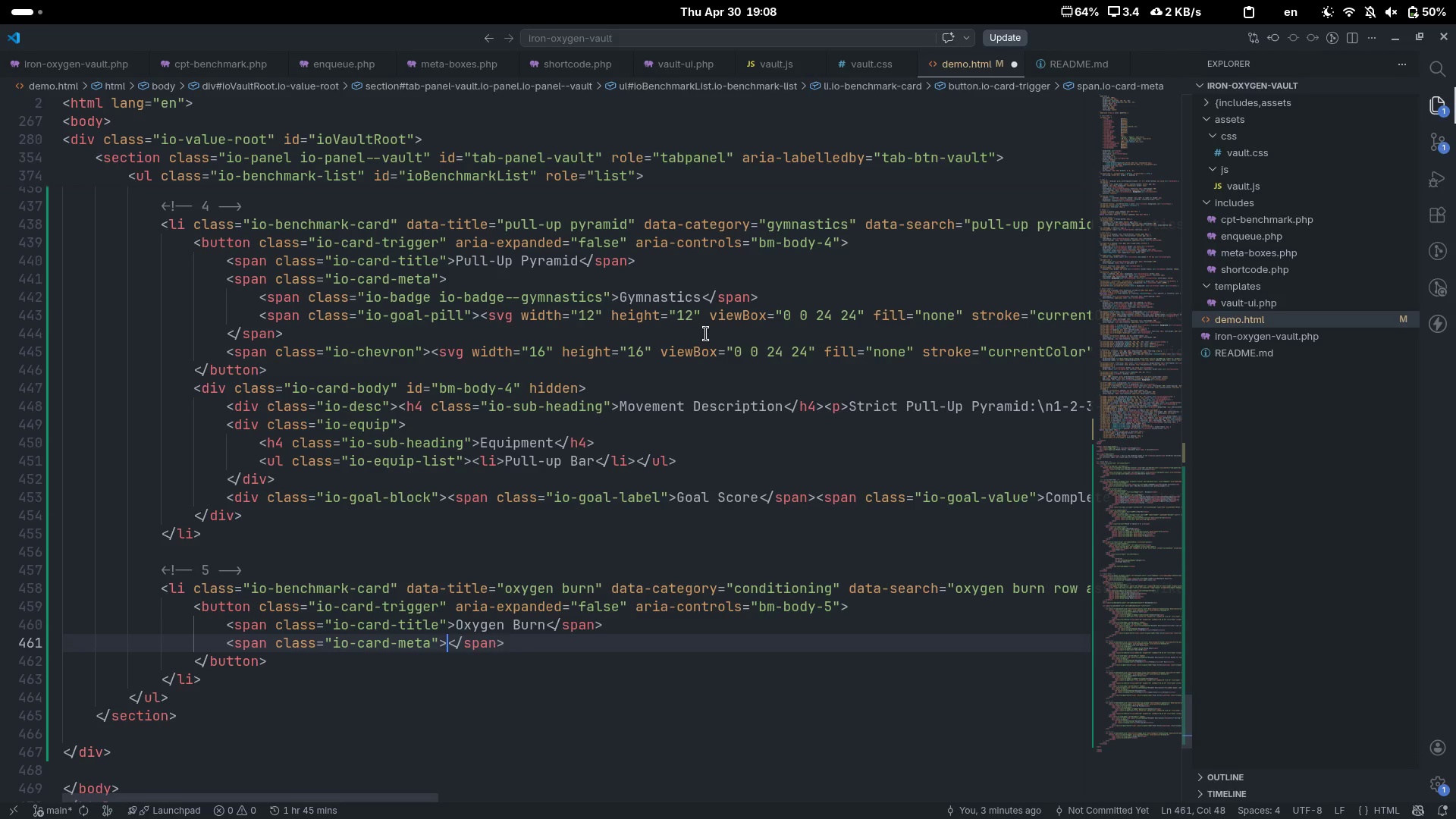 
key(Enter)
 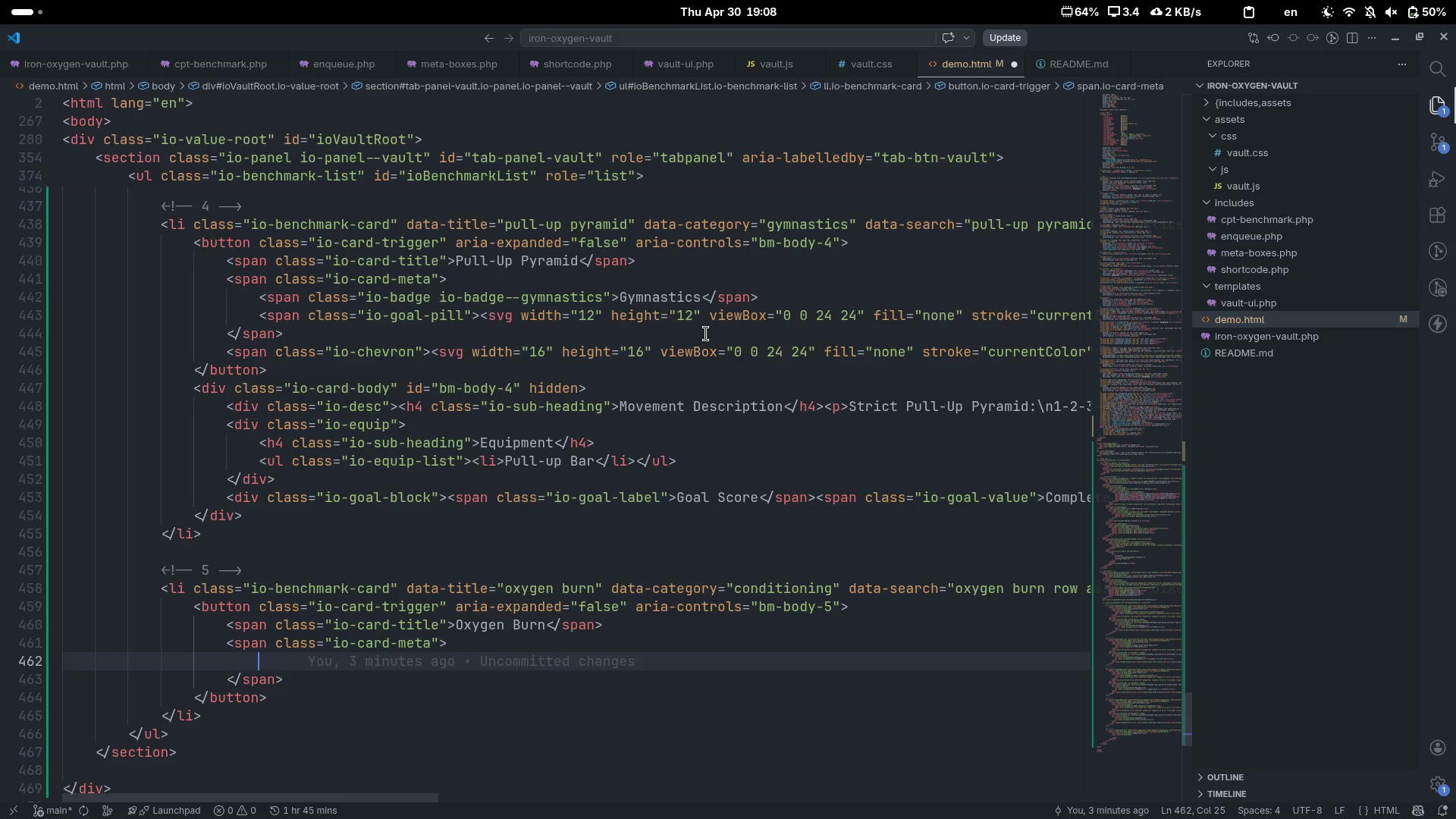 
key(Alt+AltLeft)
 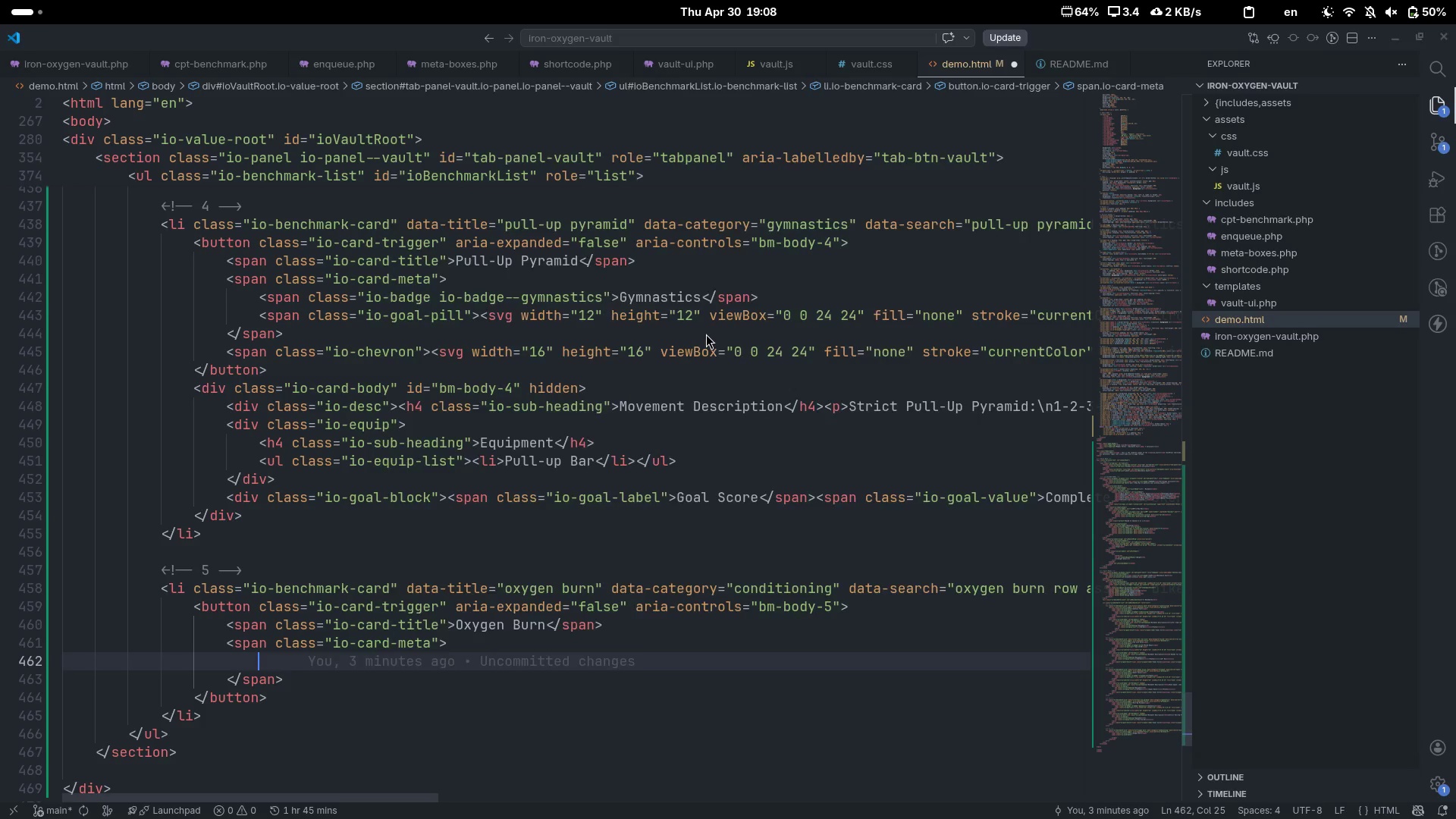 
key(Alt+Tab)